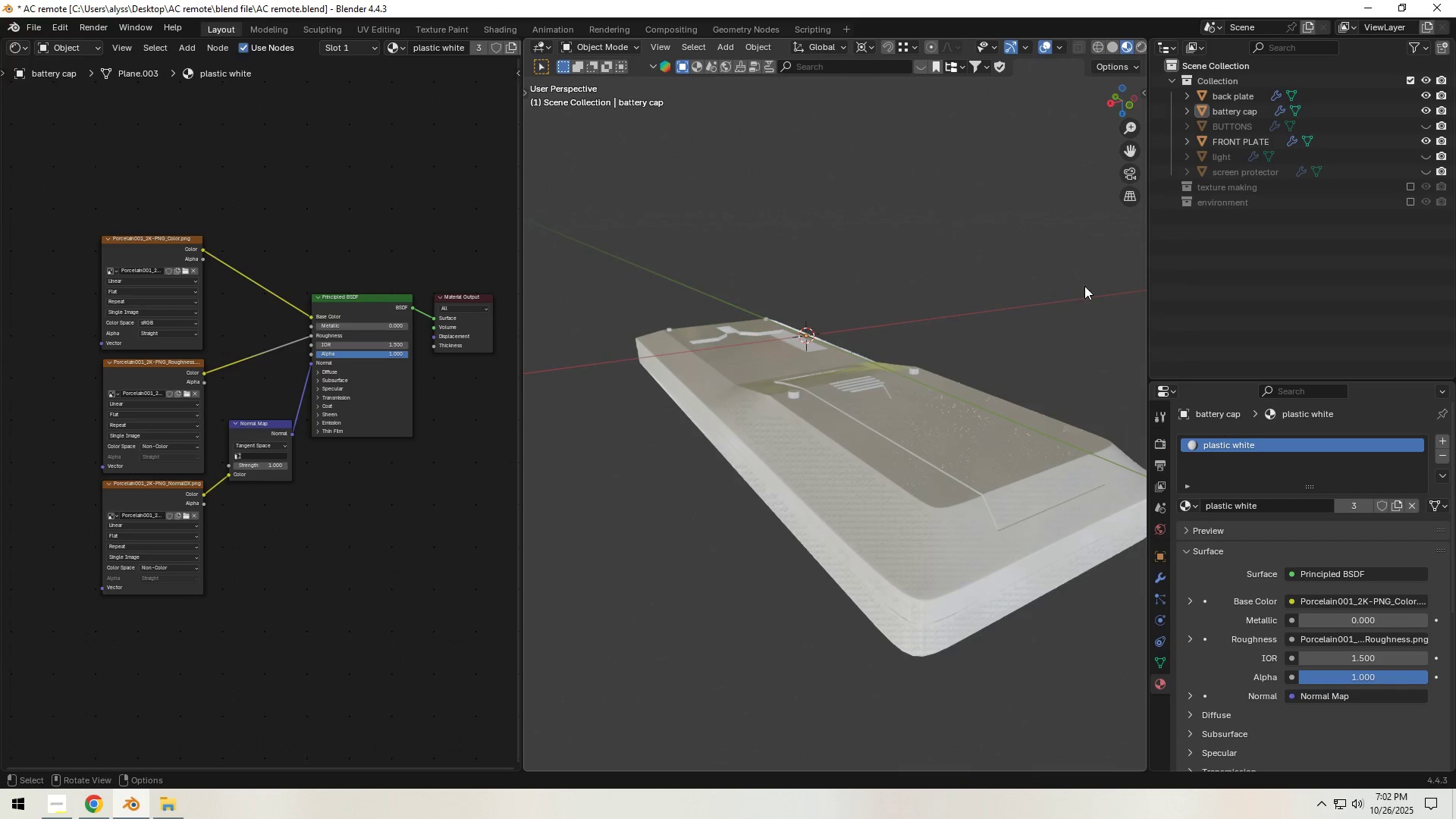 
left_click([1109, 46])
 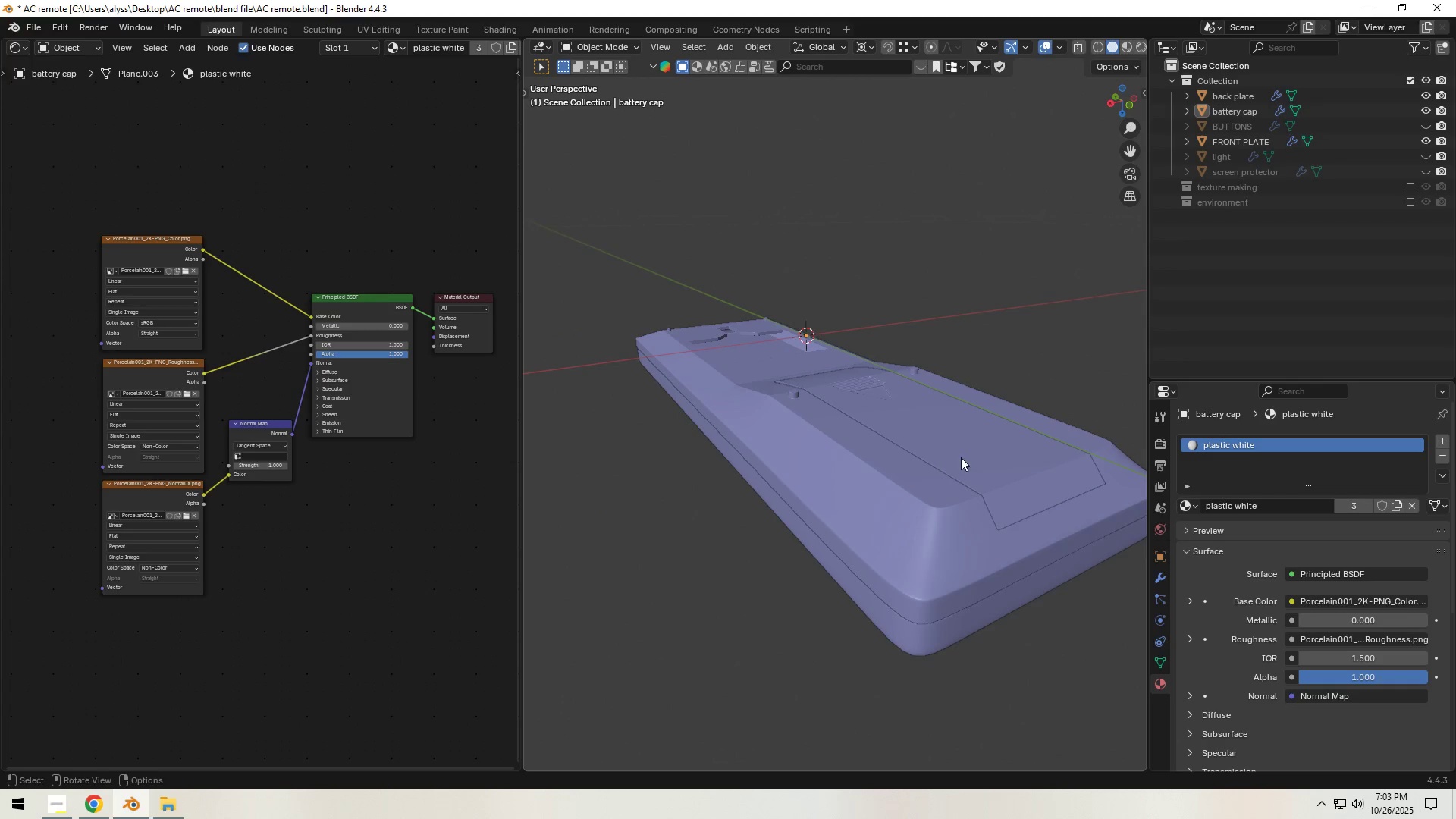 
left_click([968, 455])
 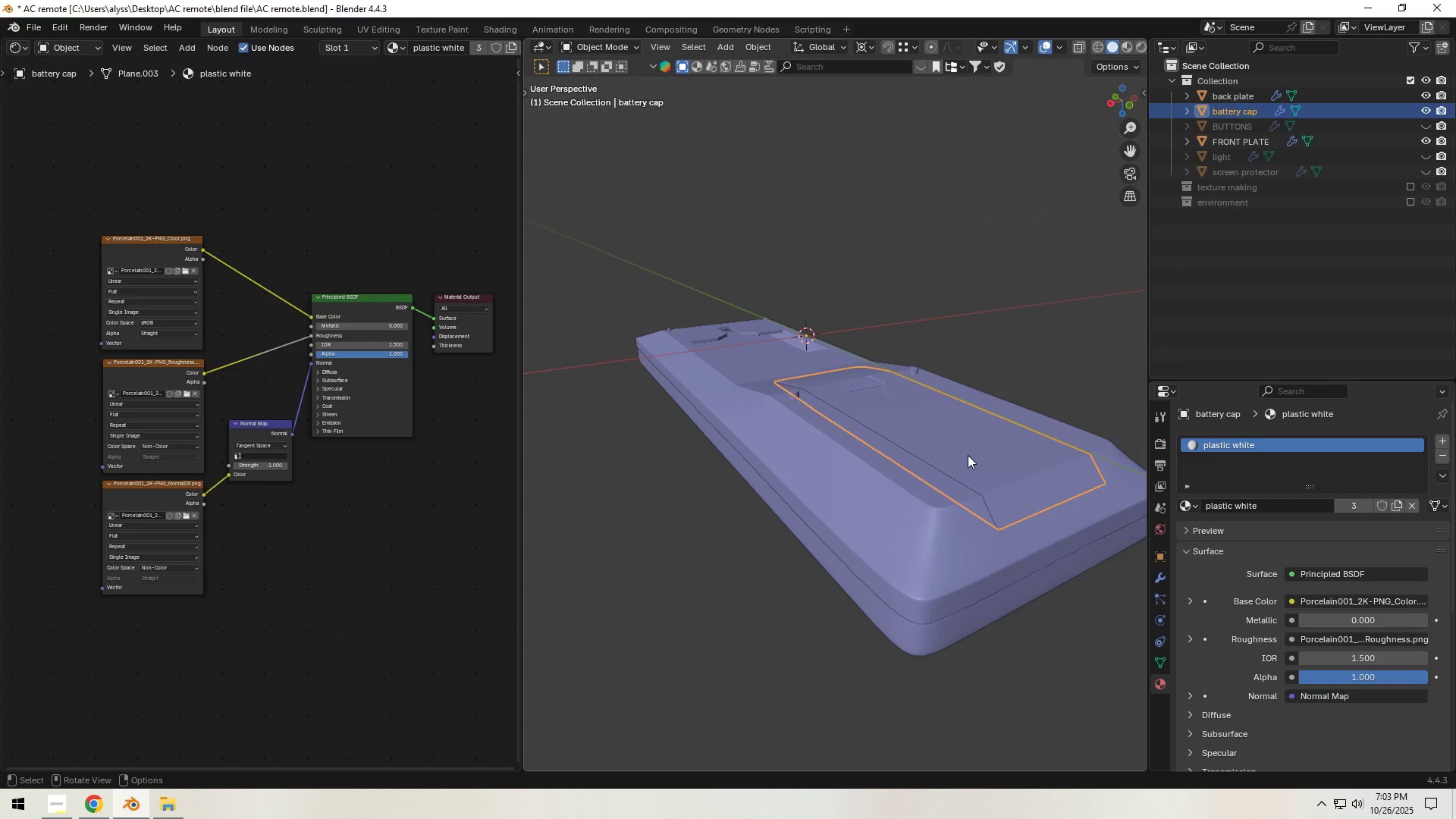 
key(Shift+H)
 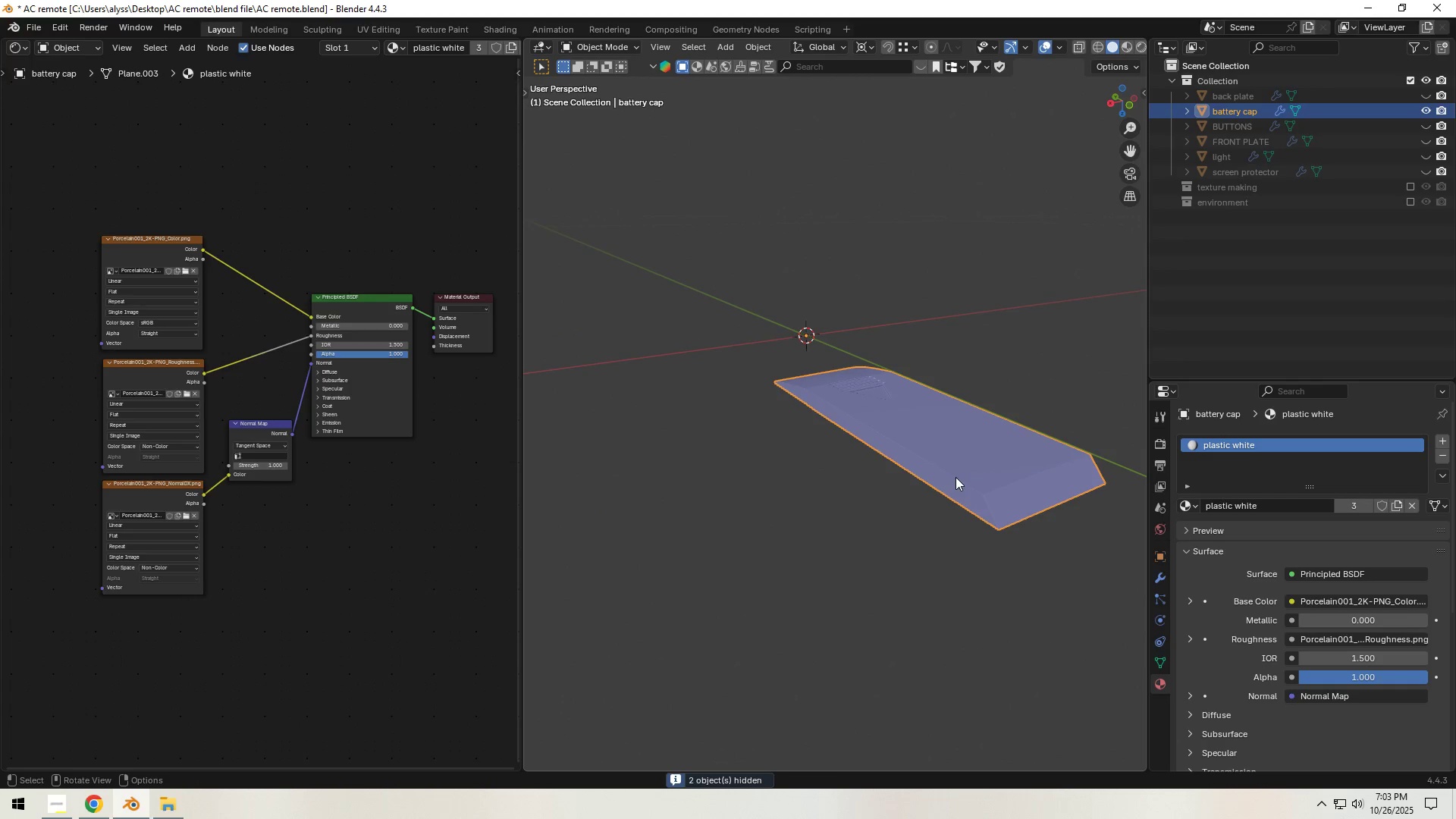 
key(Tab)
 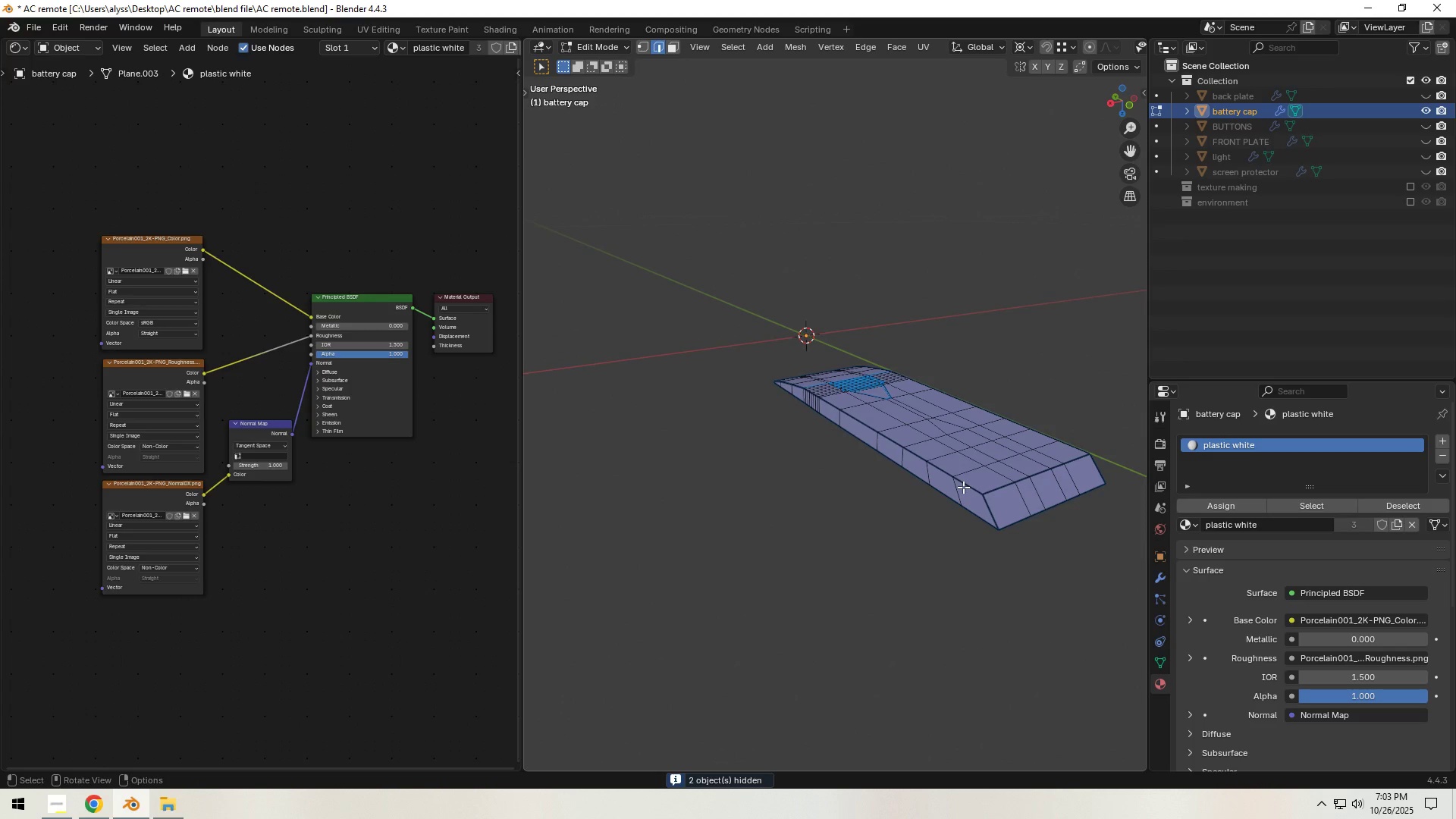 
hold_key(key=ShiftLeft, duration=0.43)
 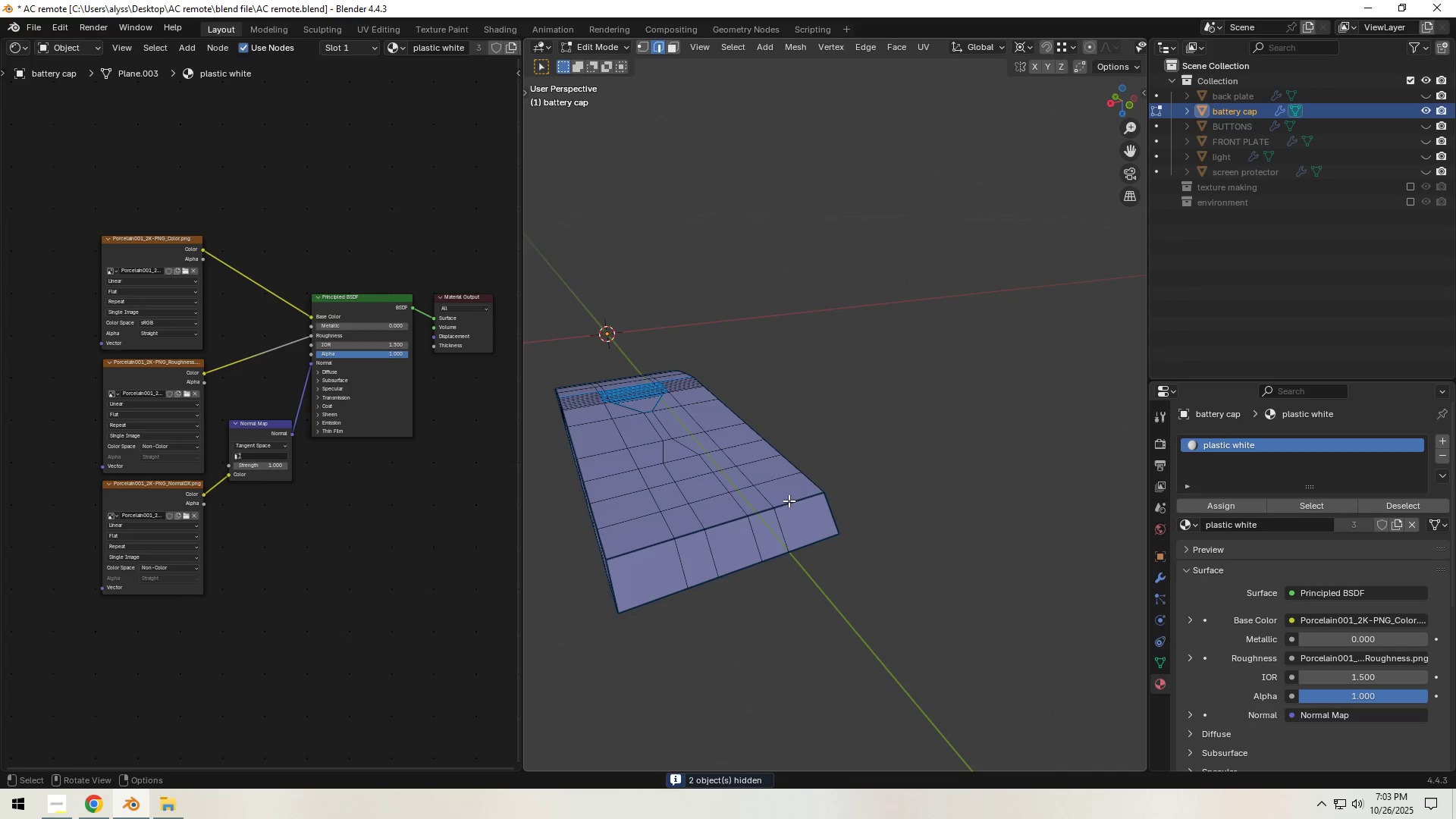 
scroll: coordinate [789, 500], scroll_direction: up, amount: 1.0
 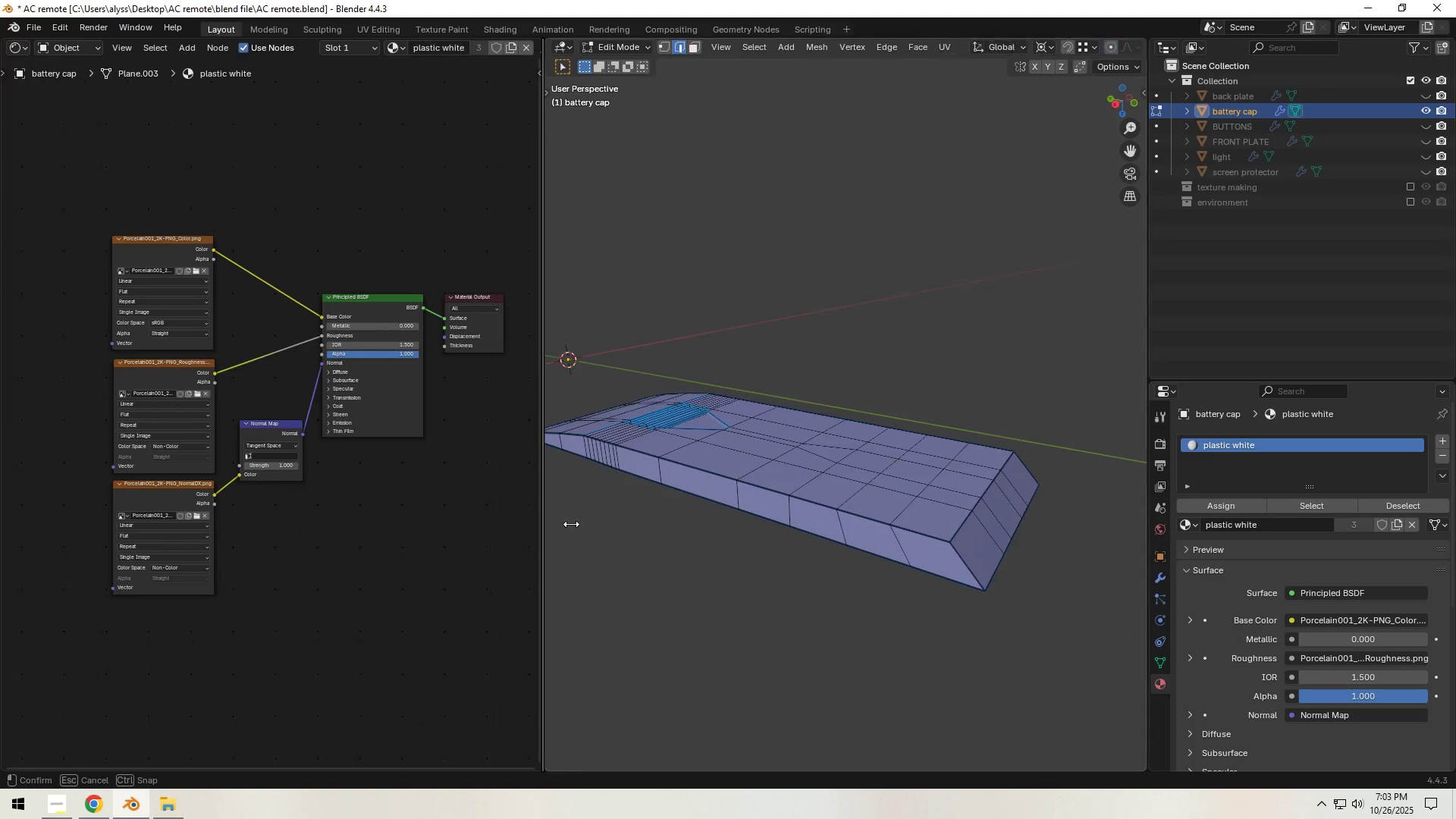 
left_click([13, 50])
 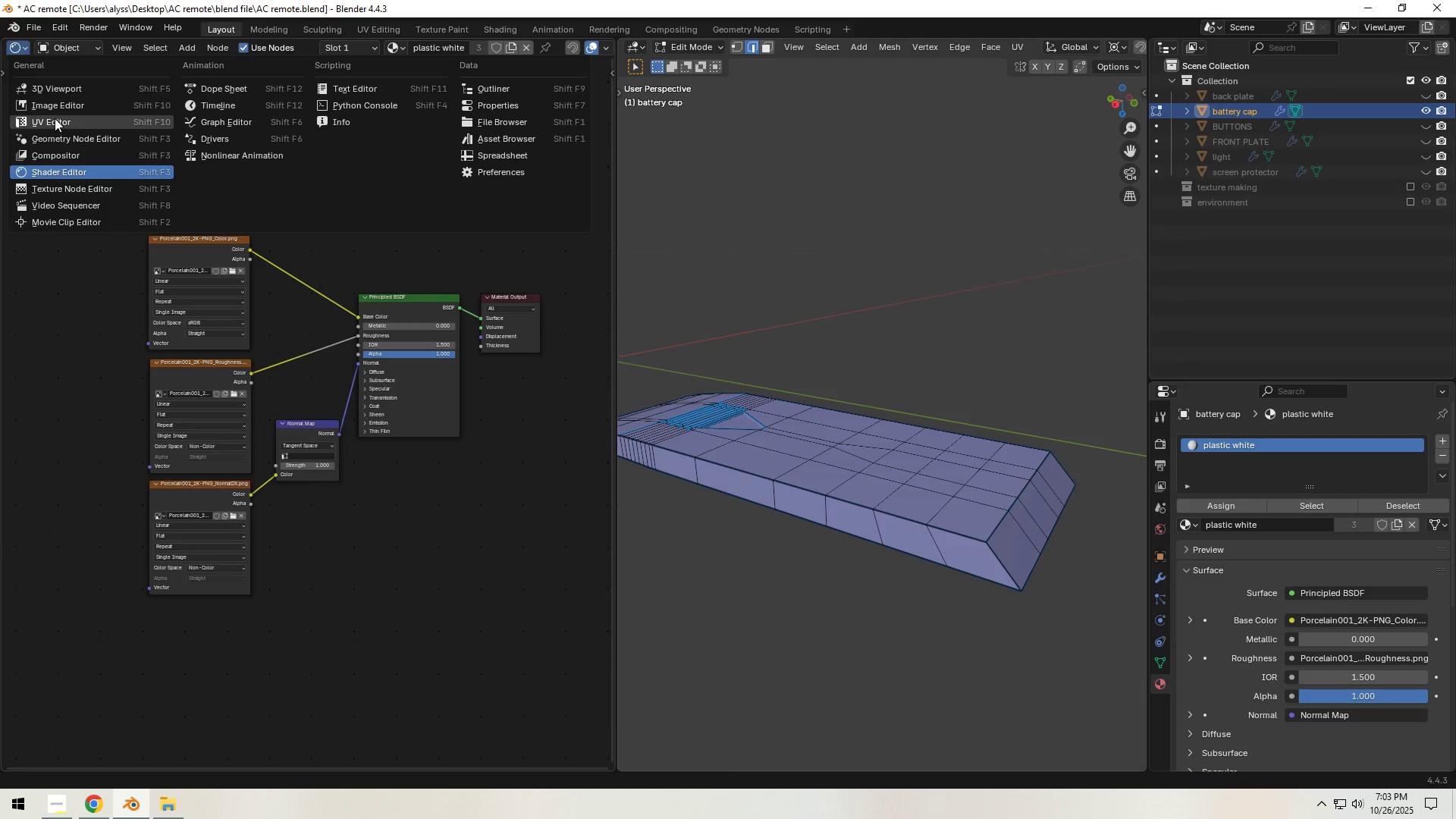 
left_click([55, 118])
 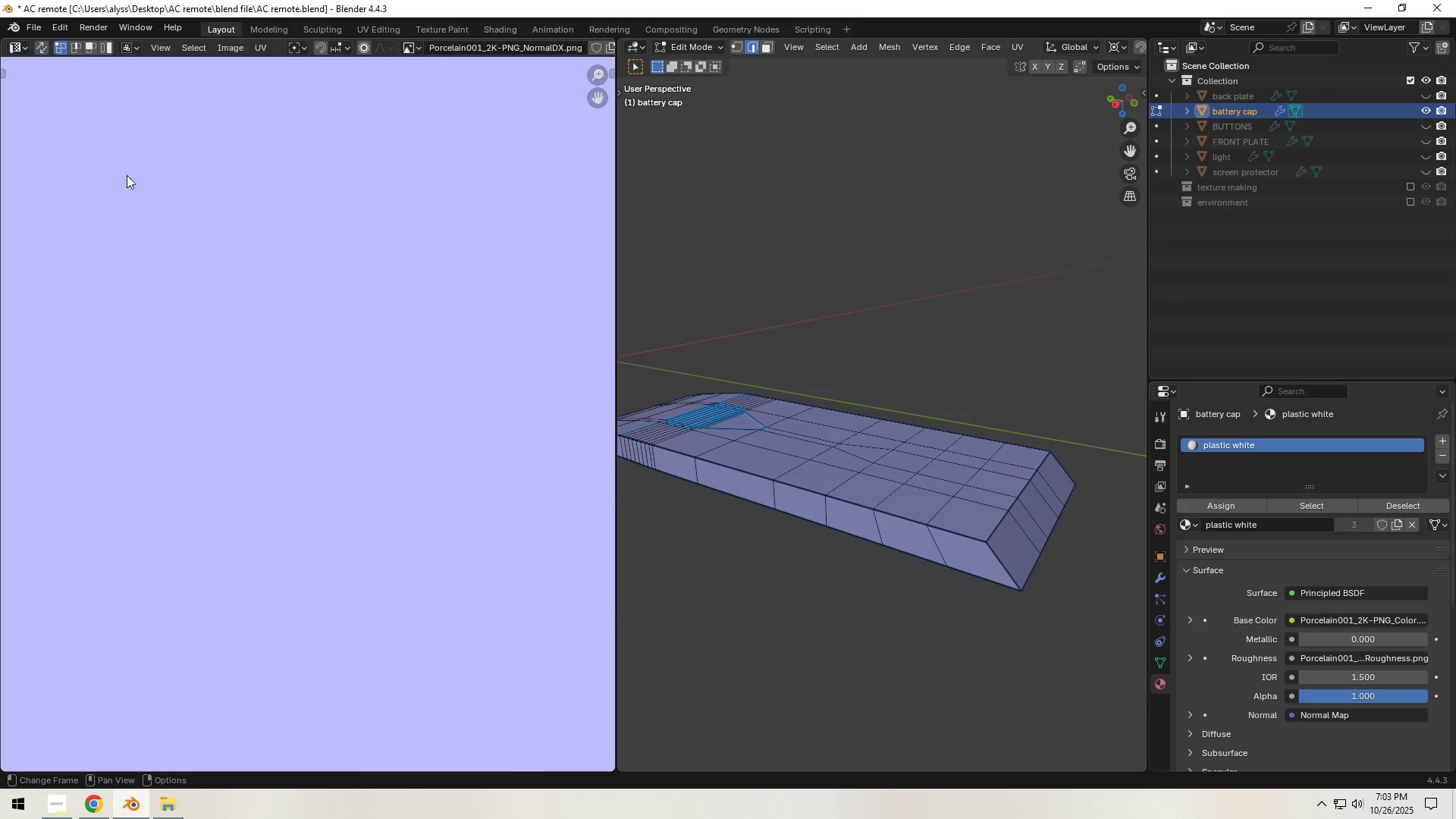 
scroll: coordinate [211, 238], scroll_direction: down, amount: 8.0
 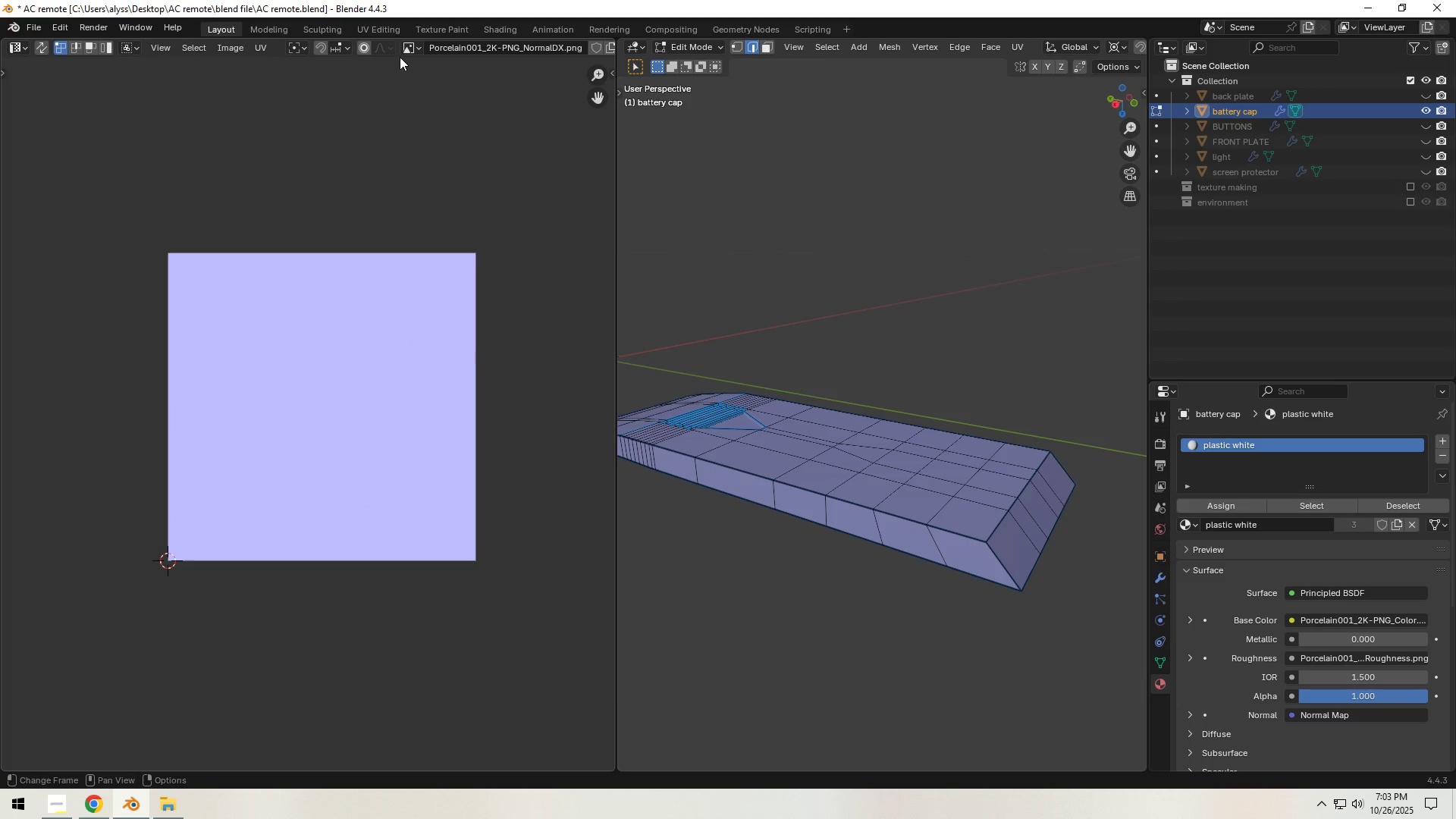 
left_click([409, 45])
 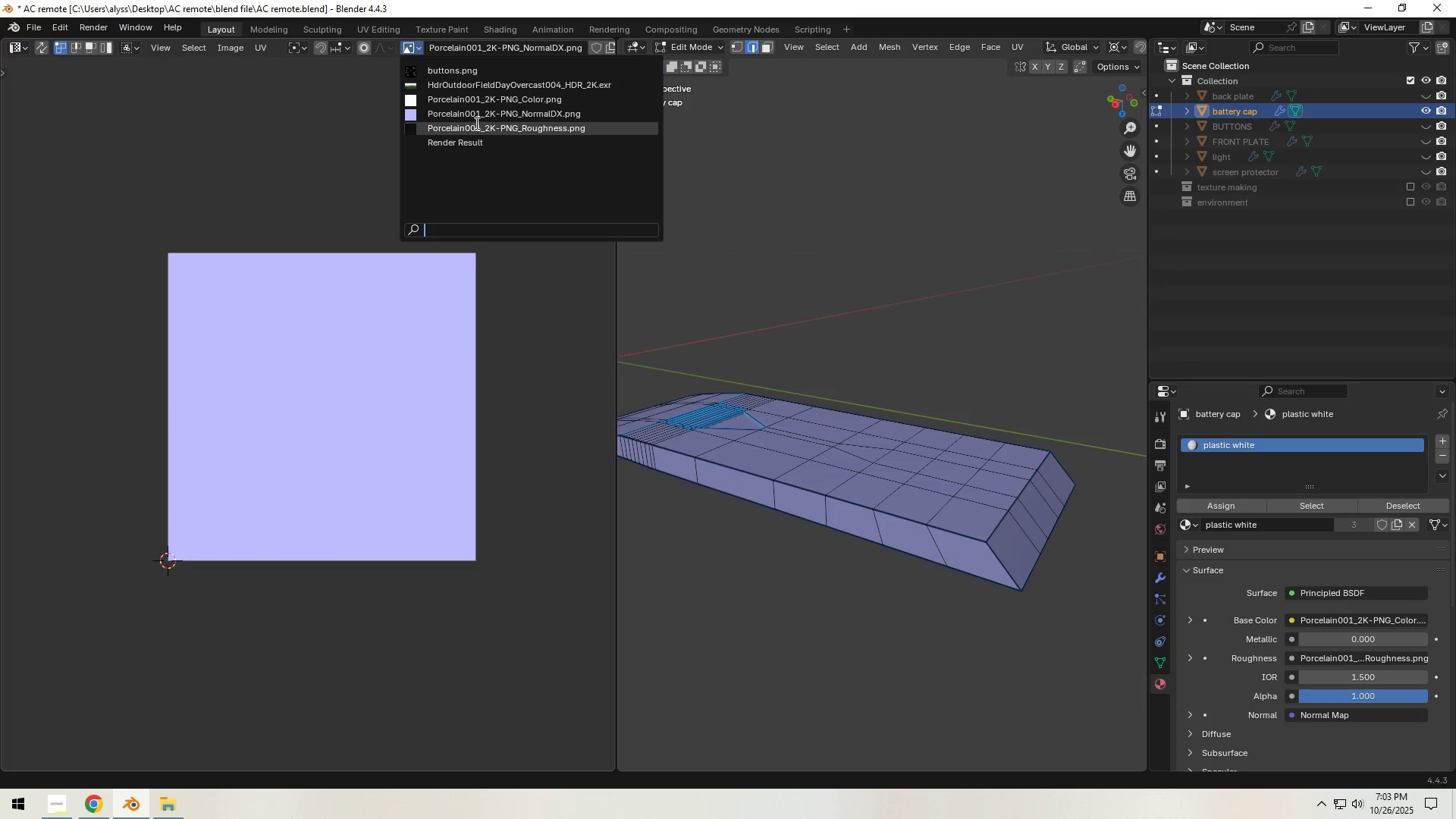 
left_click([480, 99])
 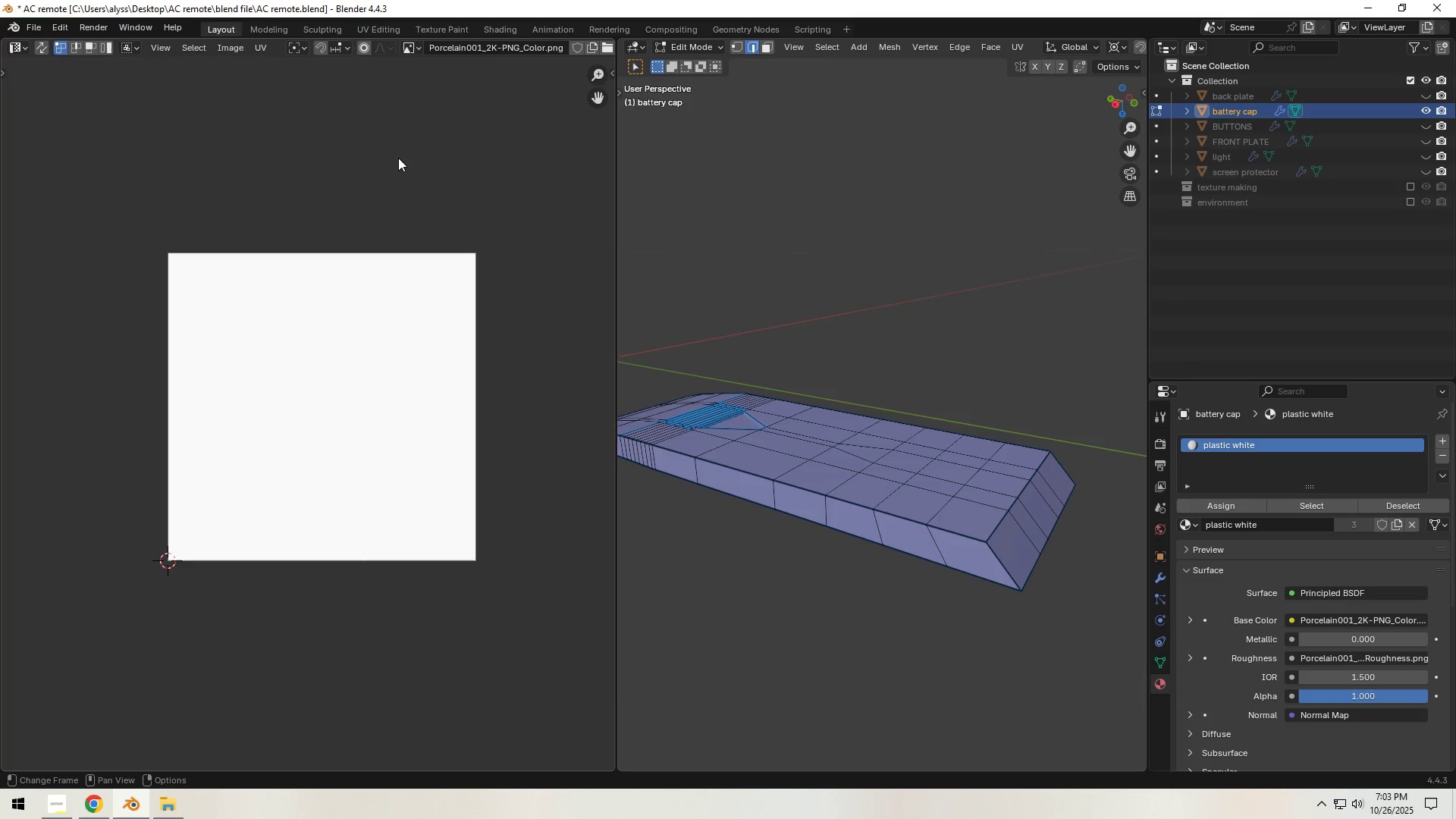 
left_click([397, 159])
 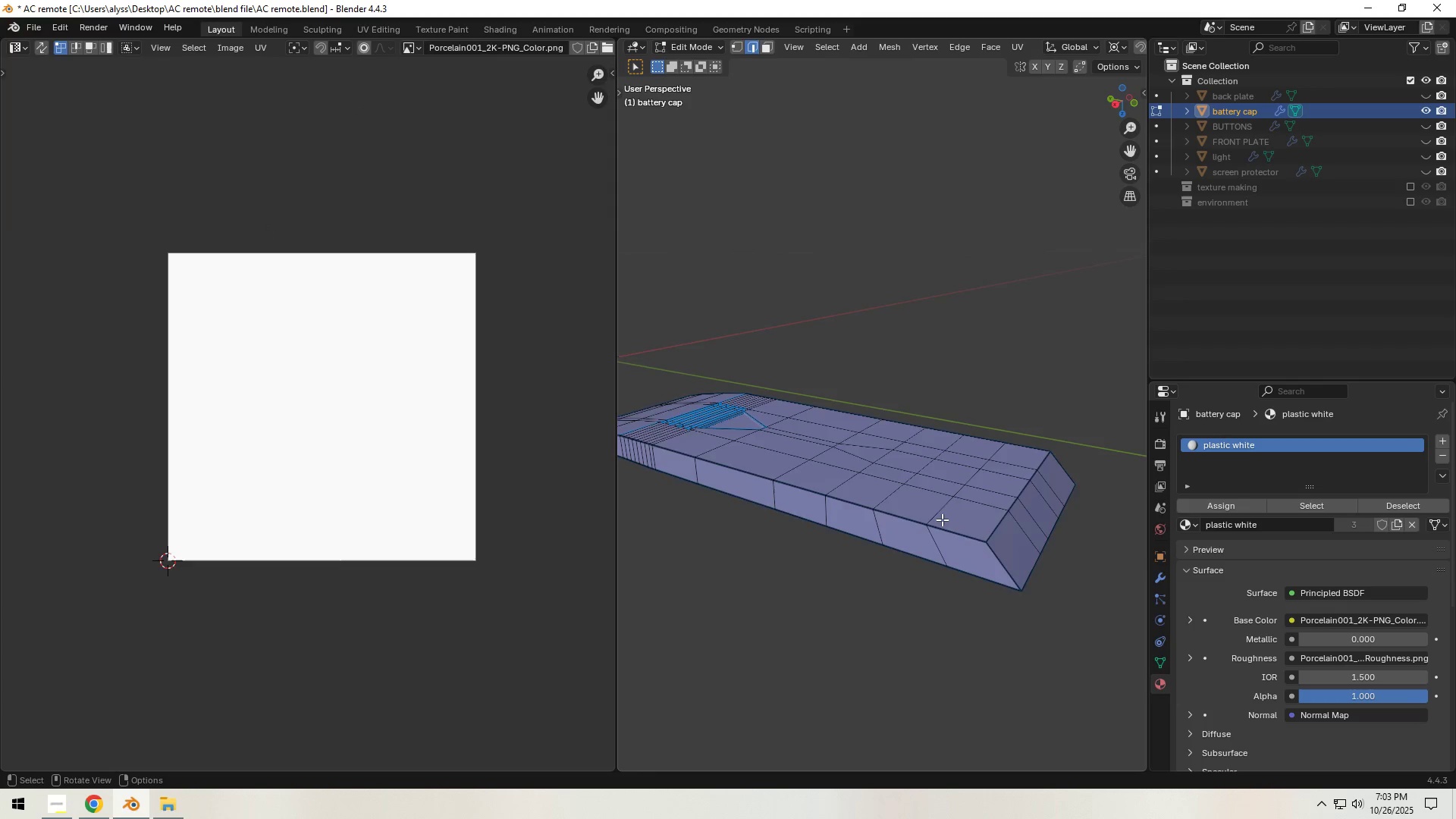 
scroll: coordinate [943, 520], scroll_direction: up, amount: 2.0
 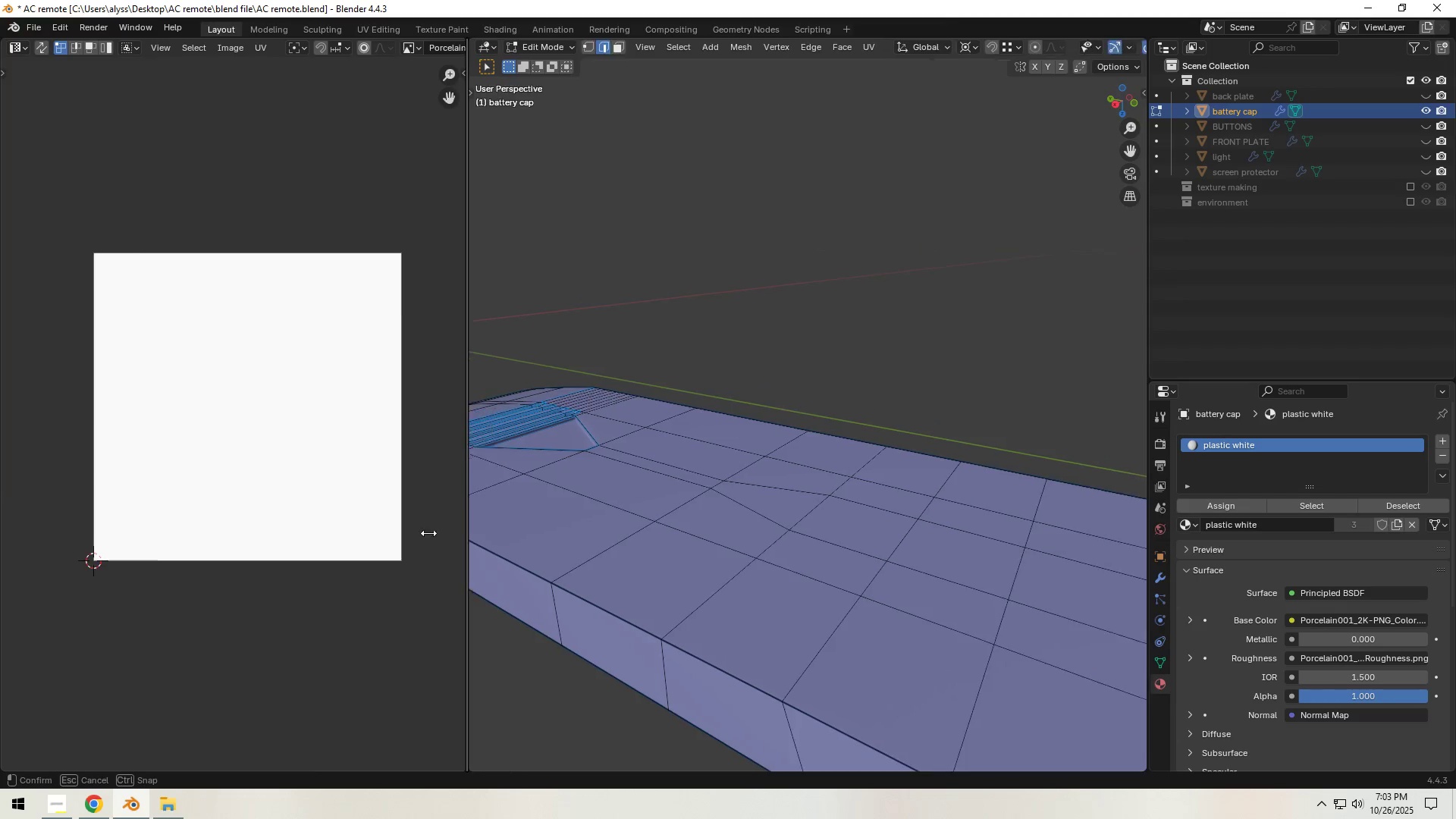 
scroll: coordinate [631, 525], scroll_direction: down, amount: 3.0
 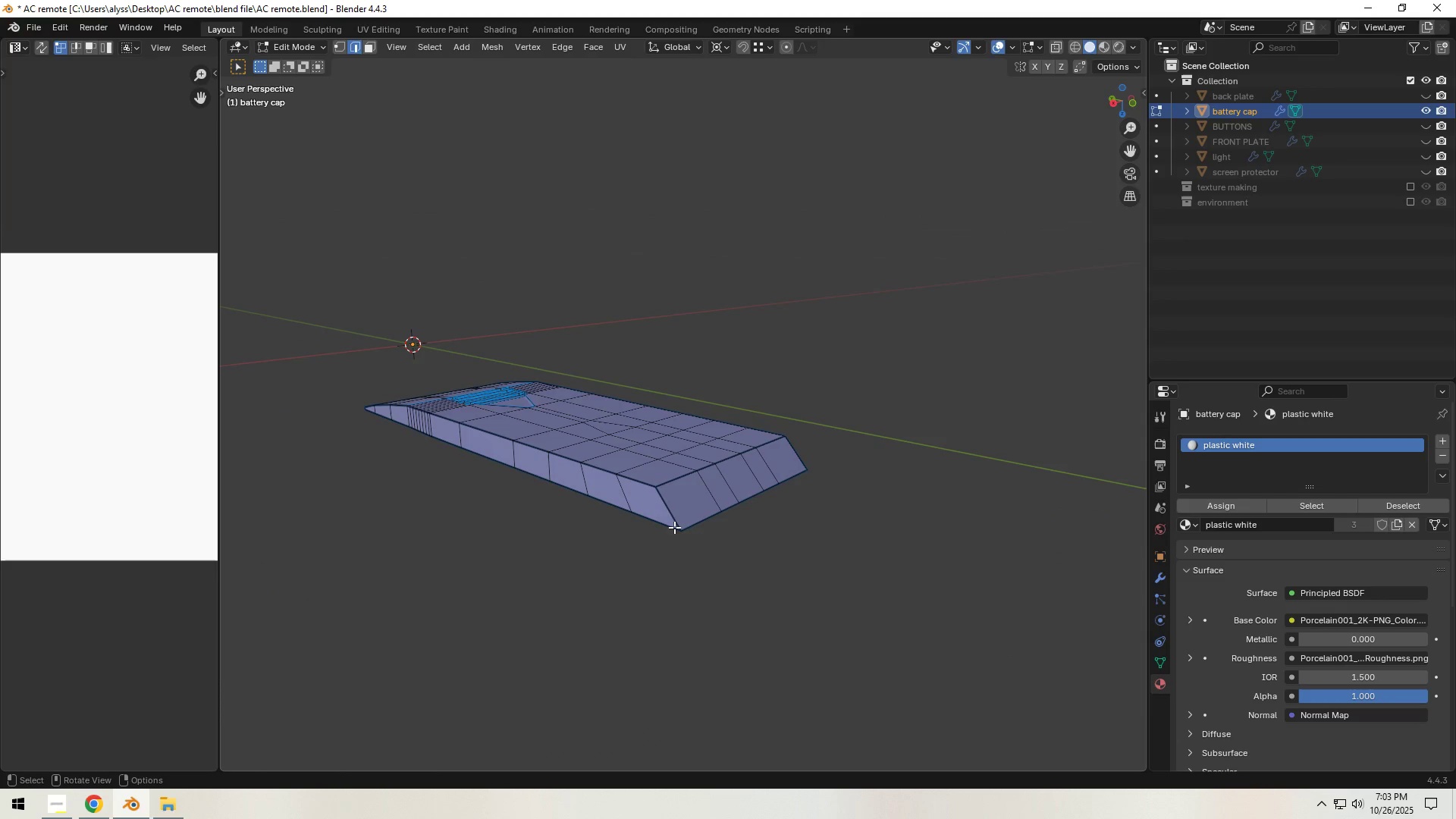 
left_click([673, 511])
 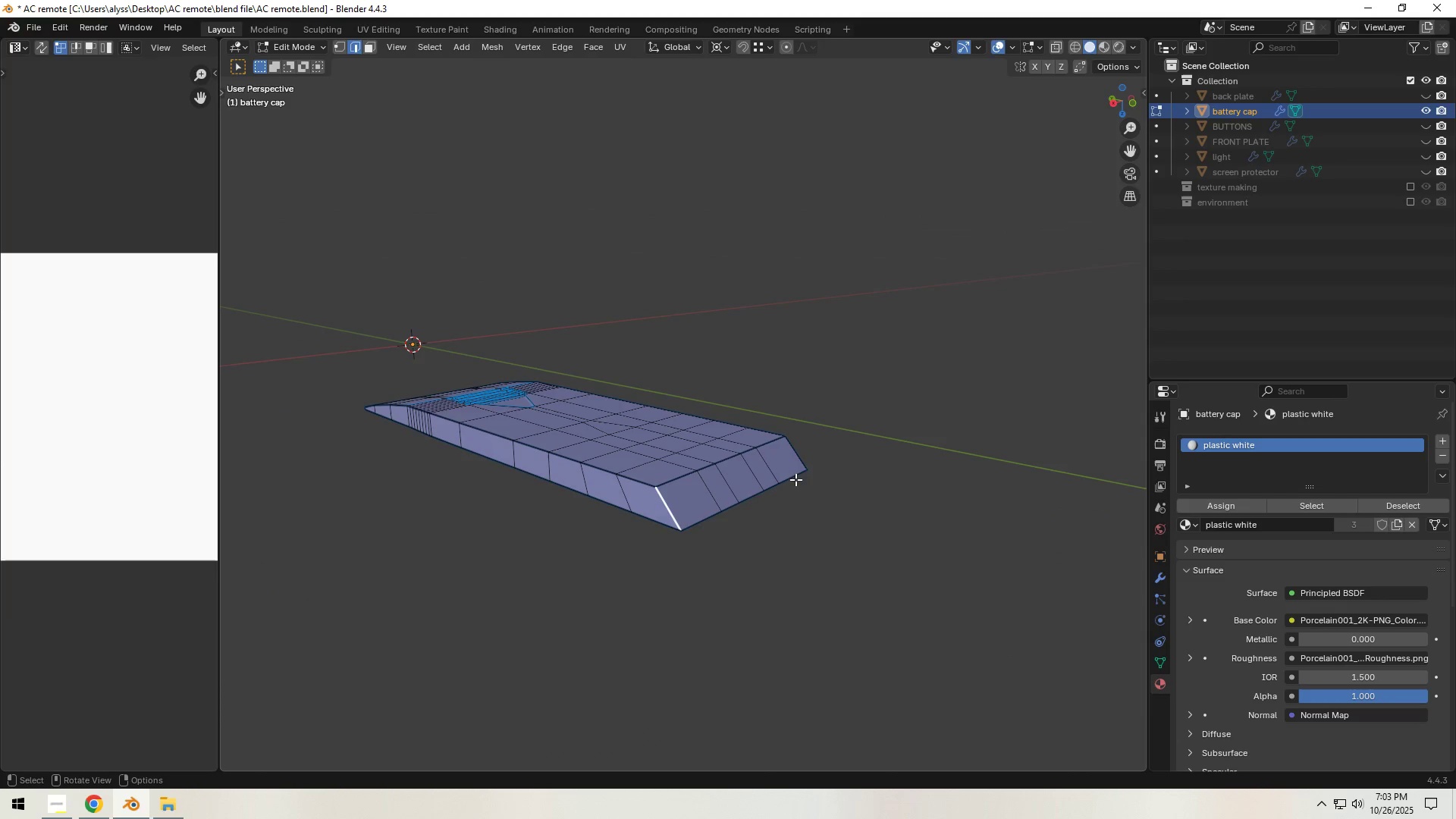 
hold_key(key=ShiftLeft, duration=0.98)
left_click([795, 449])
 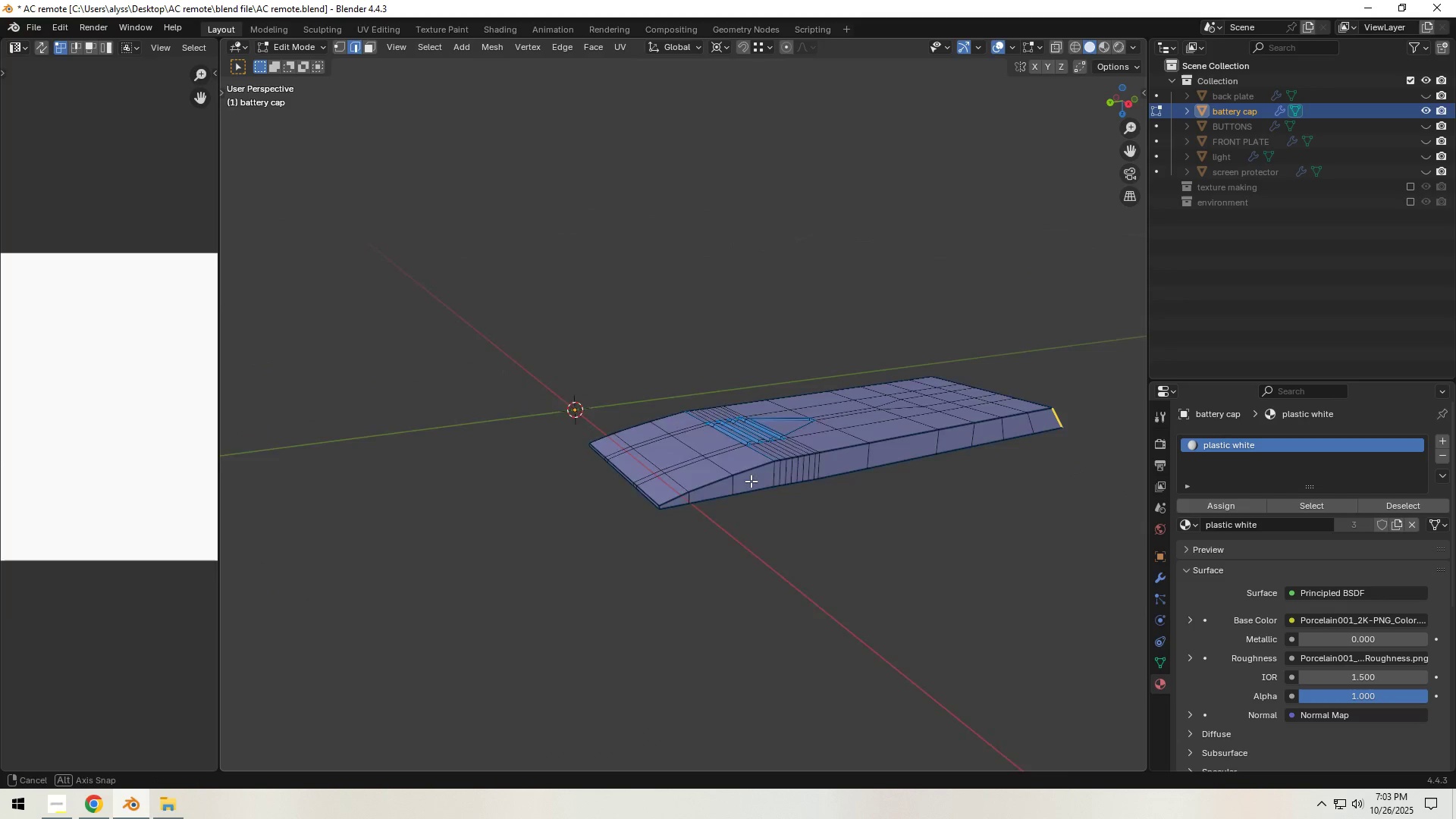 
hold_key(key=ShiftLeft, duration=0.42)
 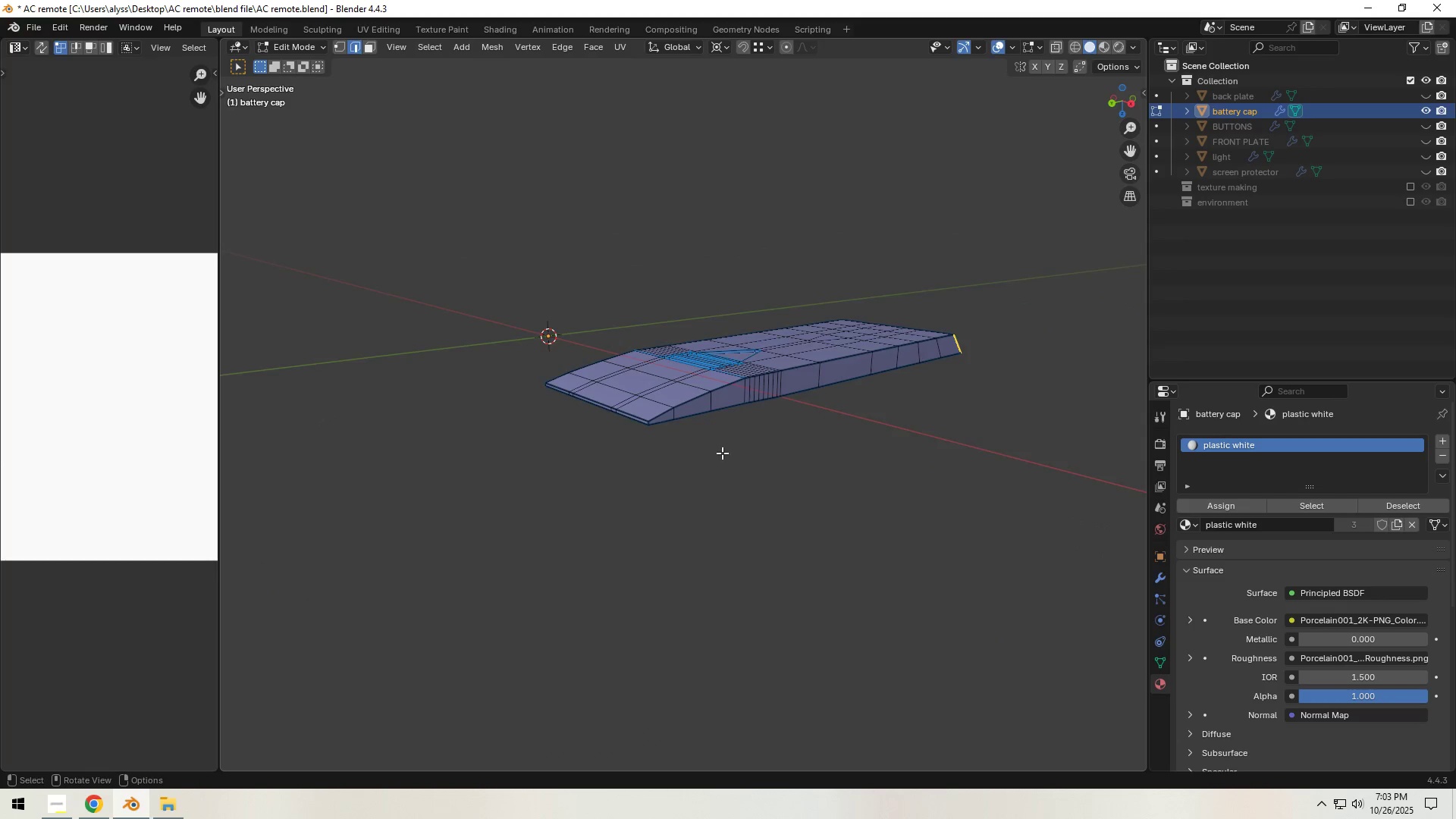 
scroll: coordinate [721, 455], scroll_direction: up, amount: 2.0
 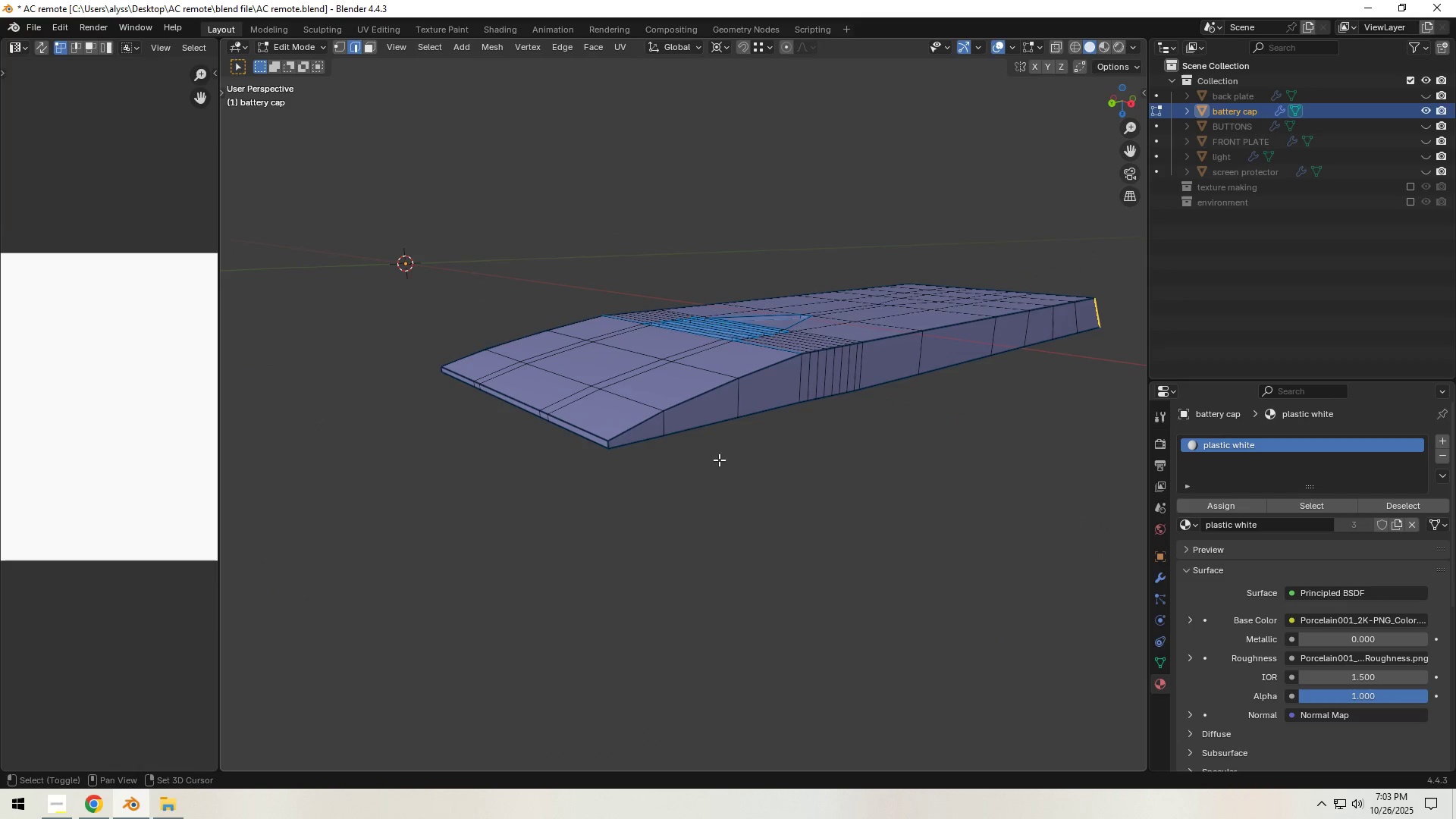 
key(Shift+ShiftLeft)
 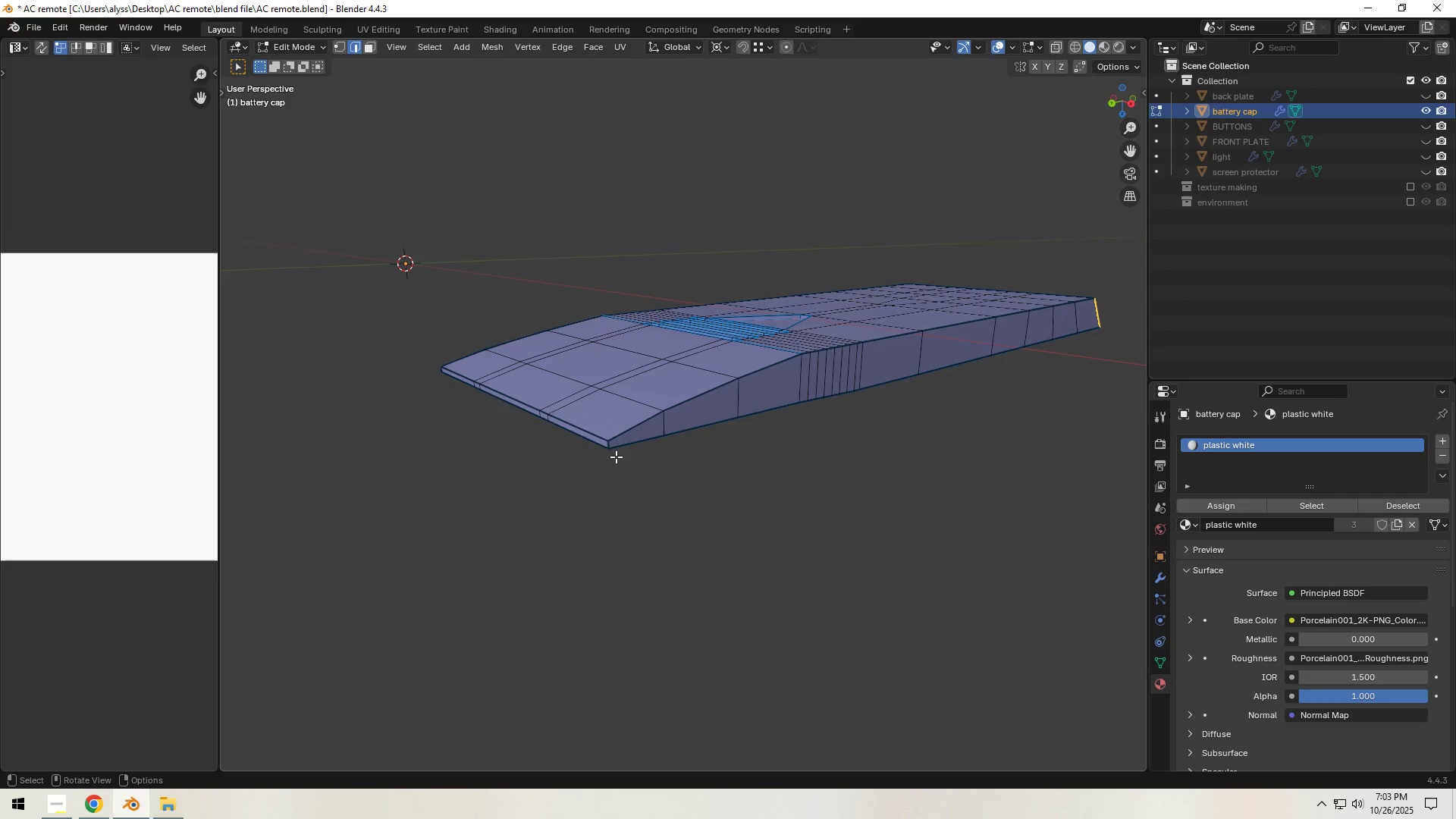 
hold_key(key=ShiftLeft, duration=1.31)
left_click([609, 444])
 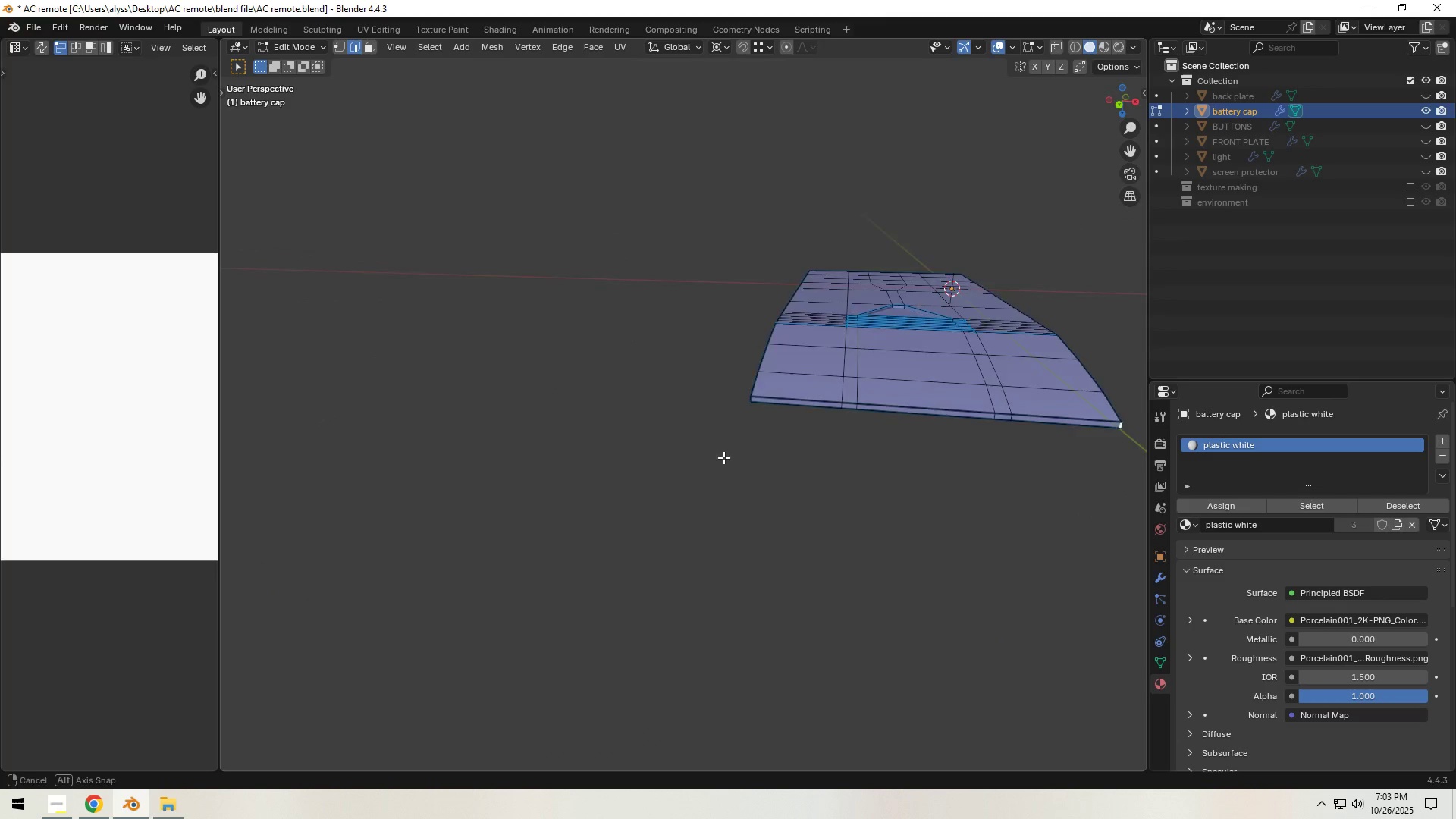 
hold_key(key=ShiftLeft, duration=1.53)
 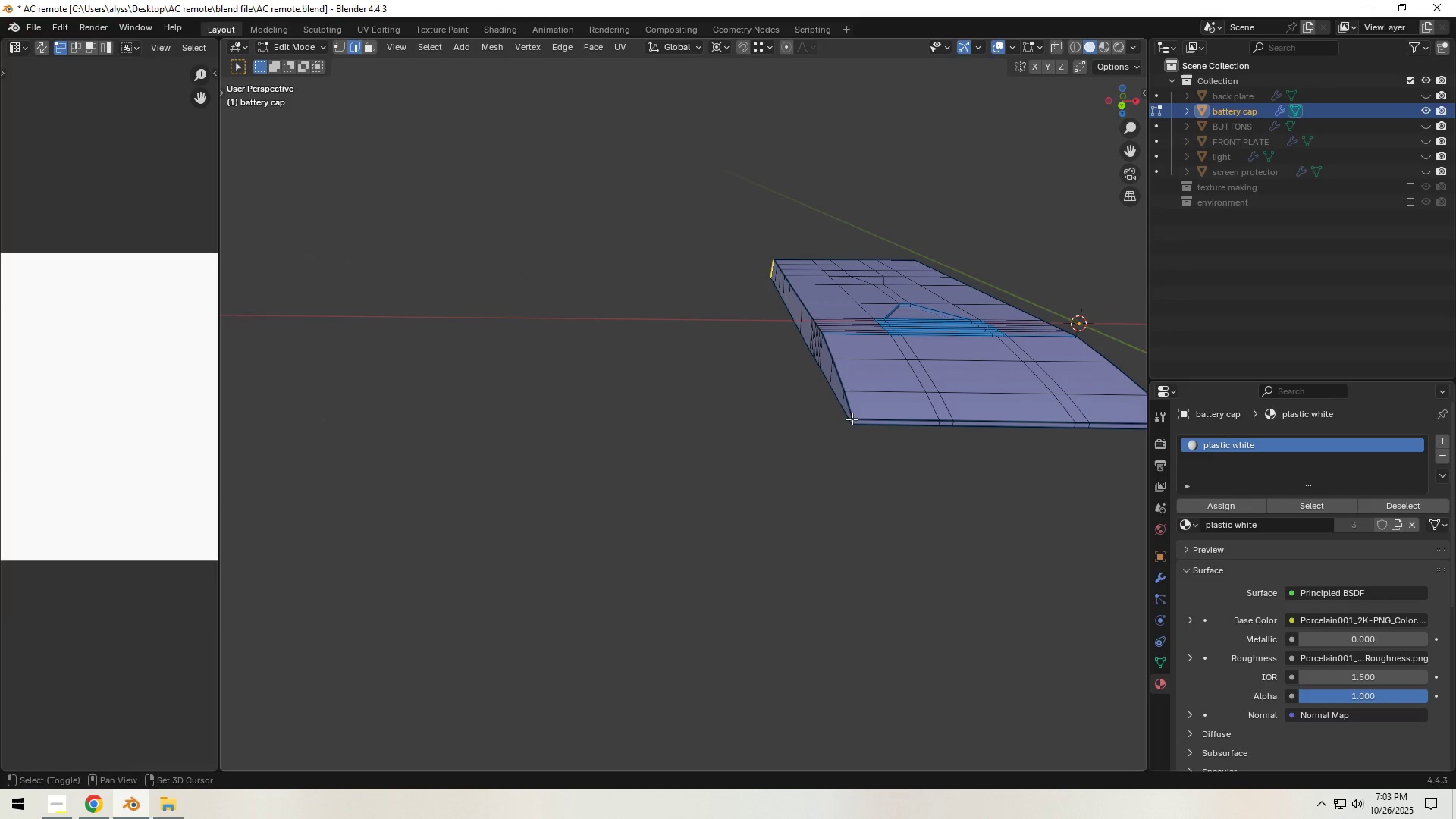 
hold_key(key=ShiftLeft, duration=0.37)
left_click([852, 419])
 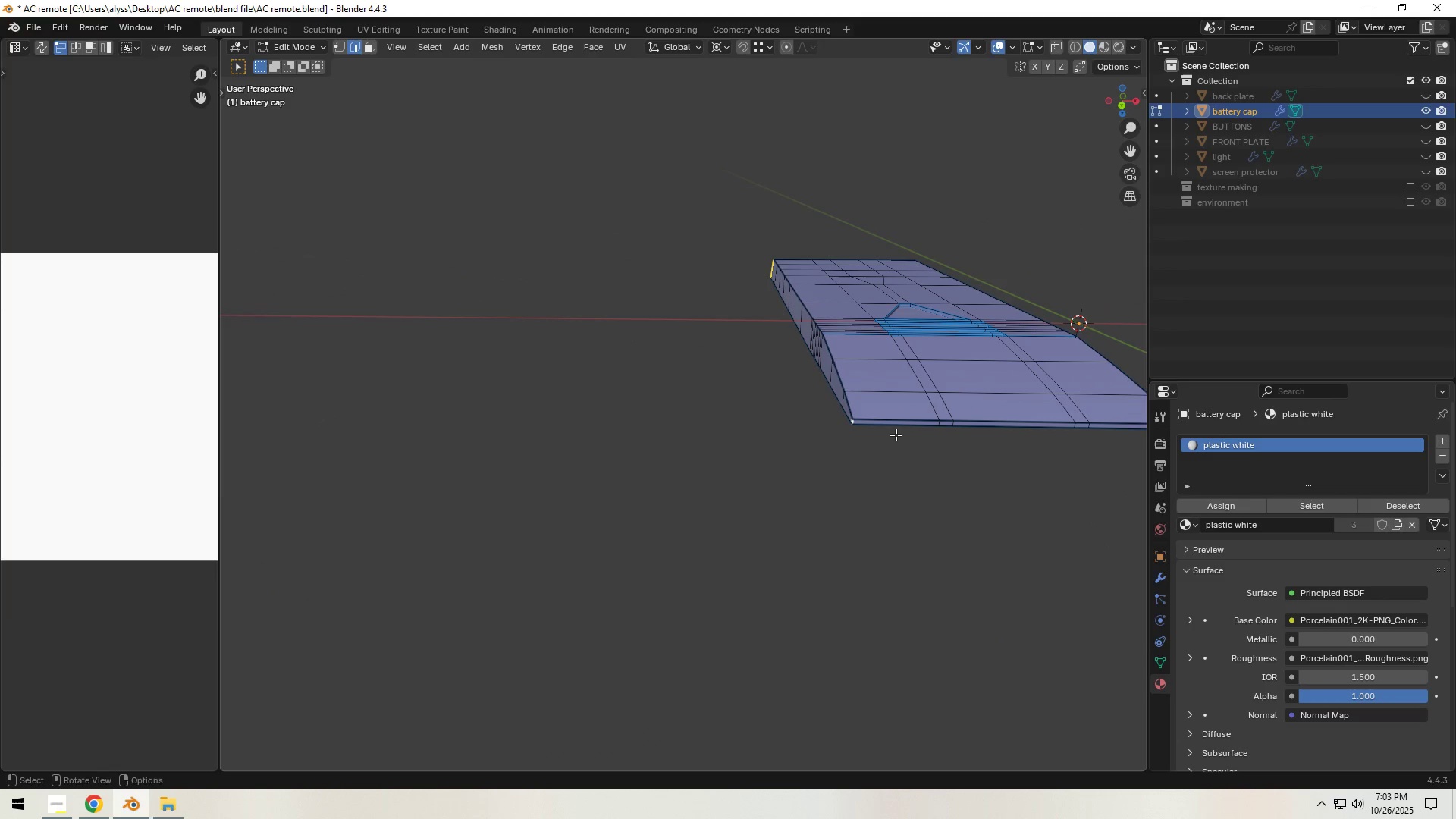 
hold_key(key=ShiftLeft, duration=1.52)
left_click([763, 436])
 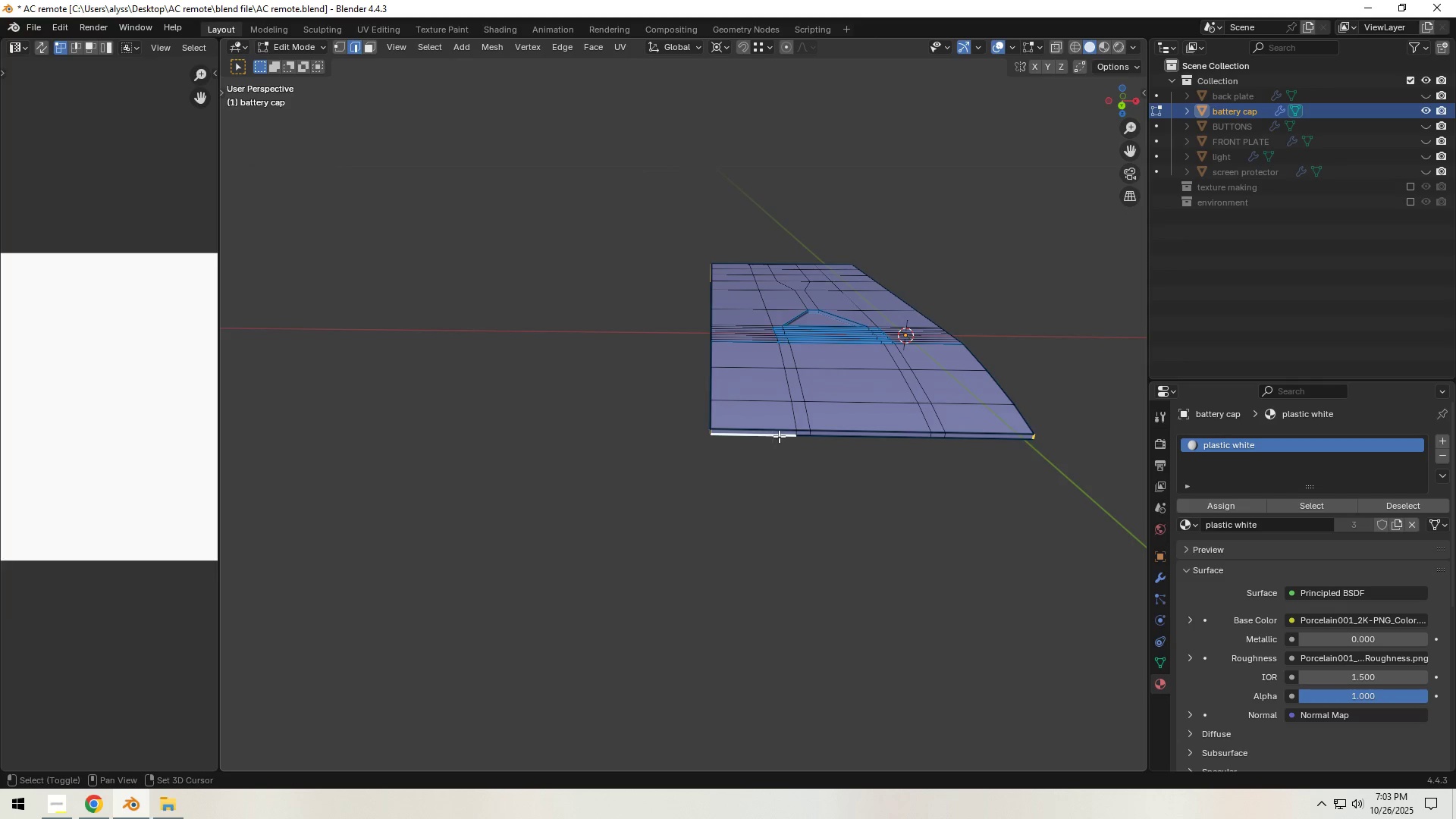 
hold_key(key=ShiftLeft, duration=1.5)
left_click([804, 434])
 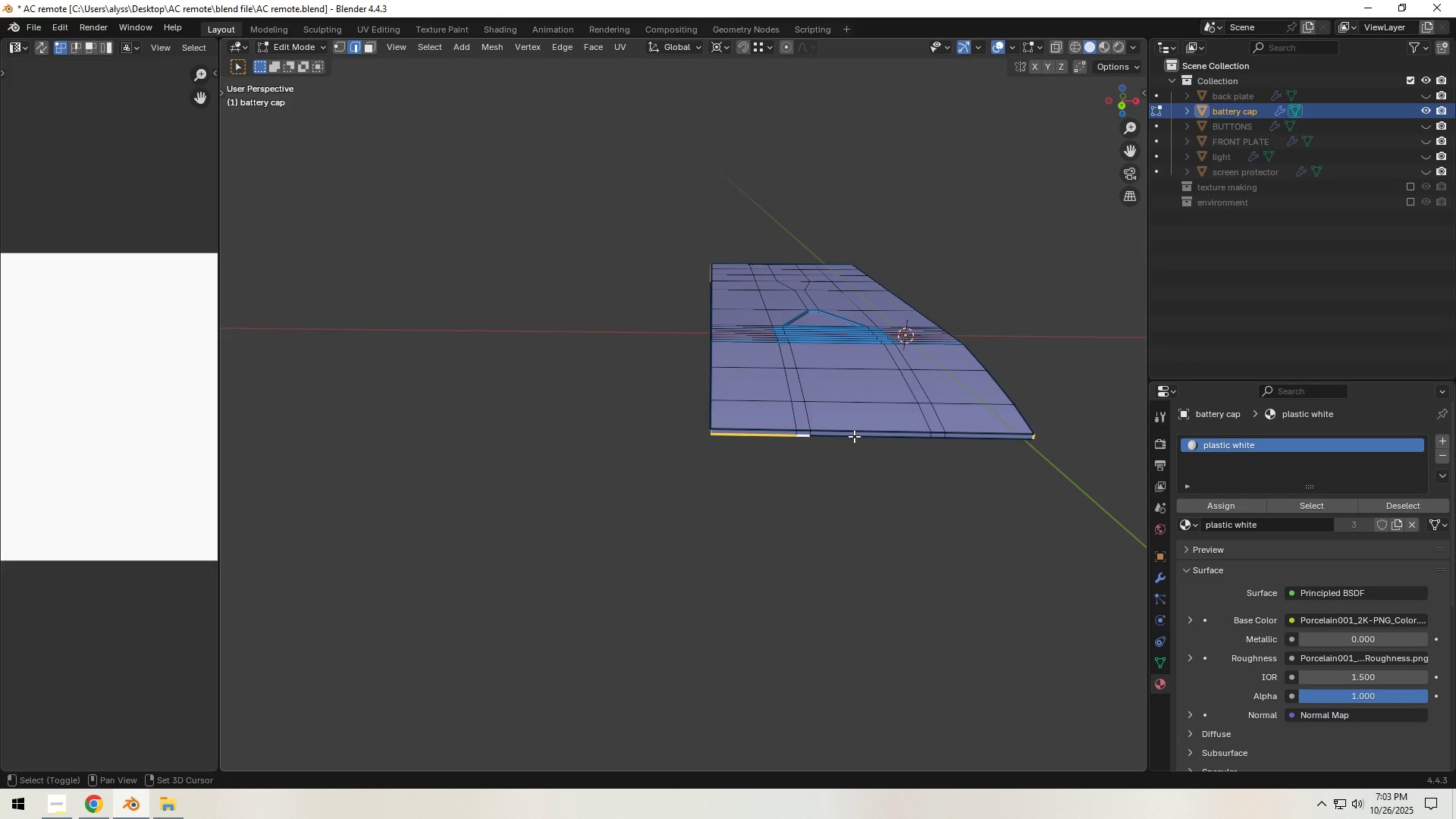 
hold_key(key=ShiftLeft, duration=1.51)
left_click([854, 436])
 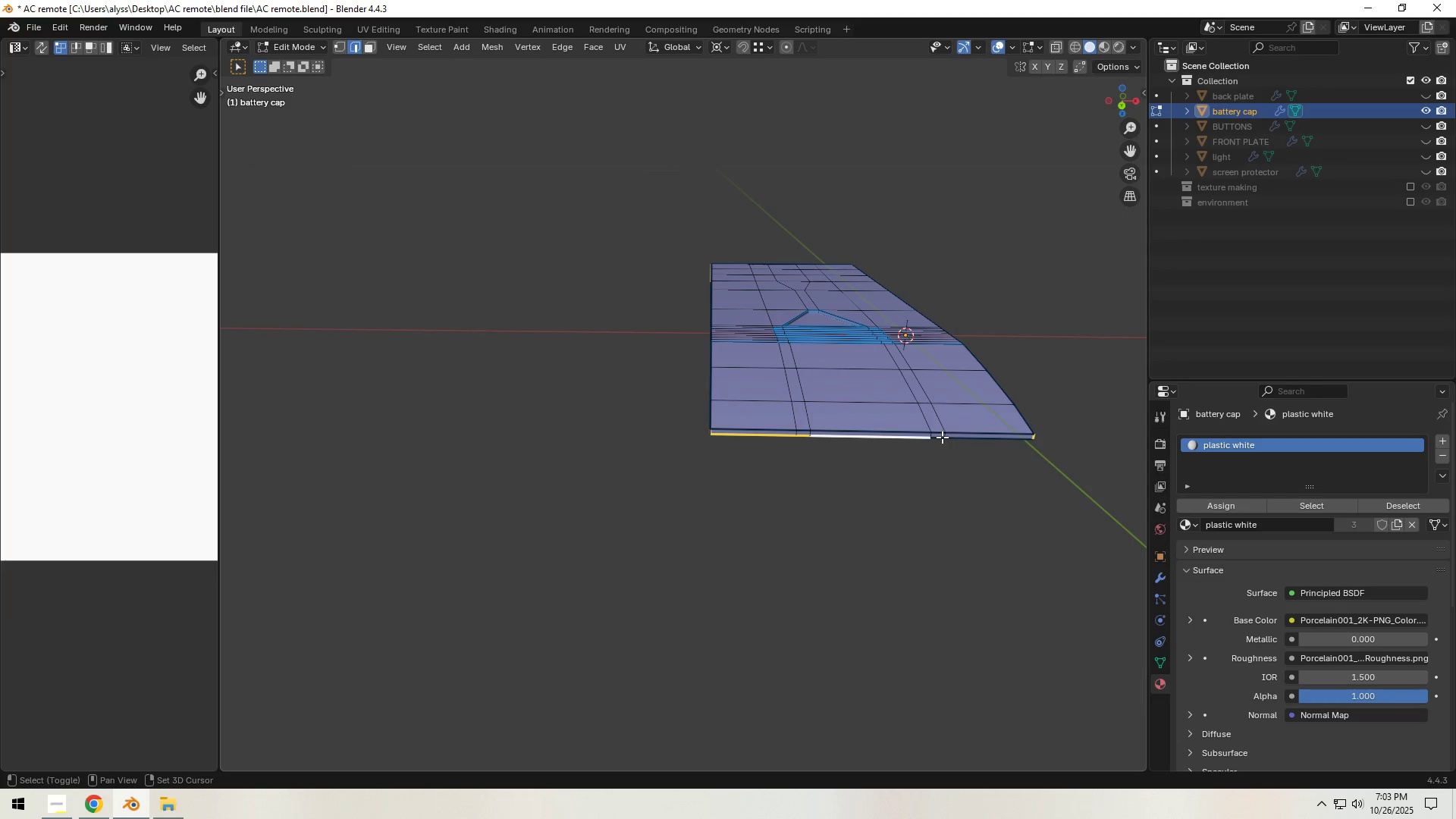 
hold_key(key=ShiftLeft, duration=1.2)
left_click([938, 436])
 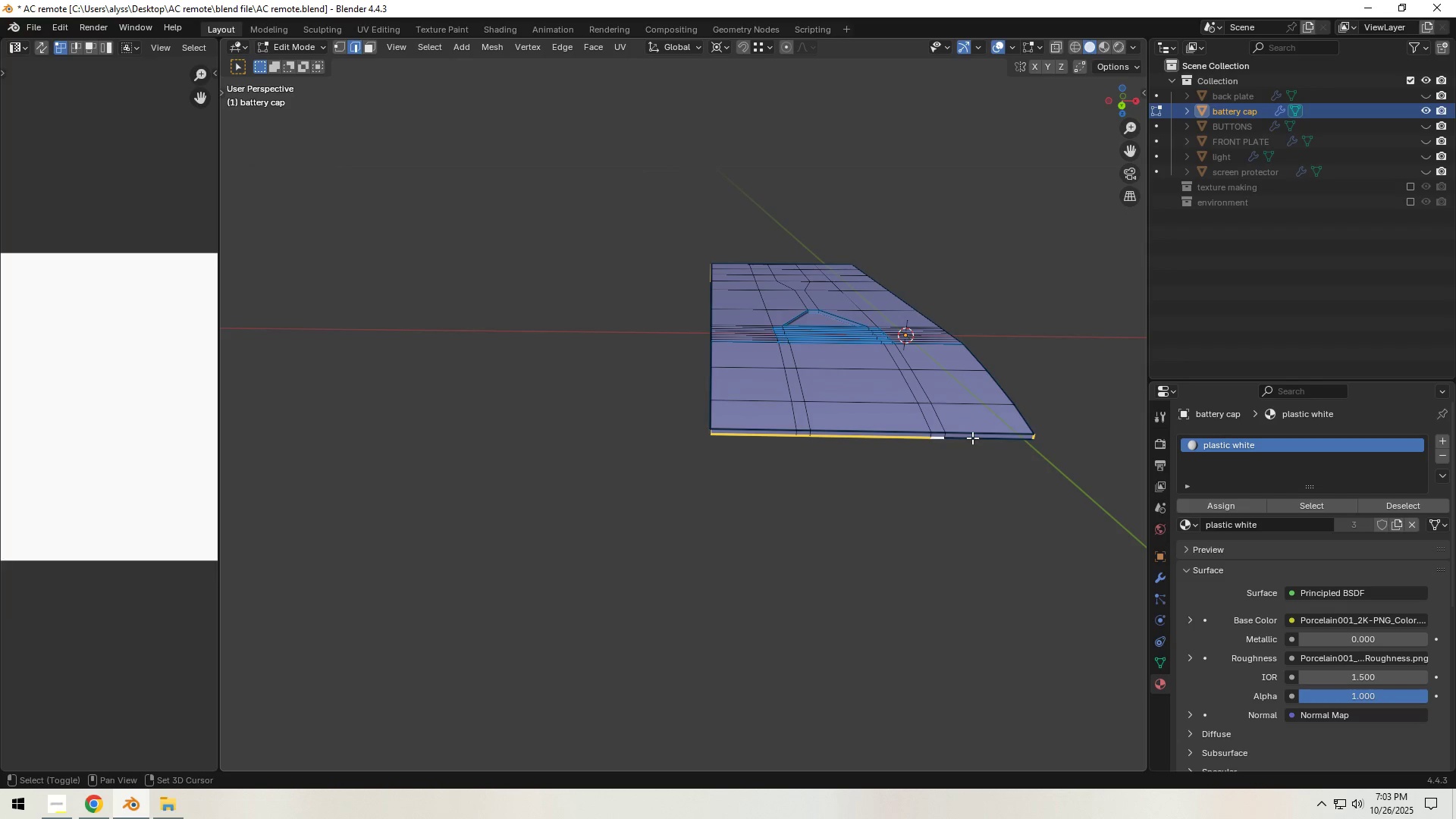 
left_click([972, 438])
 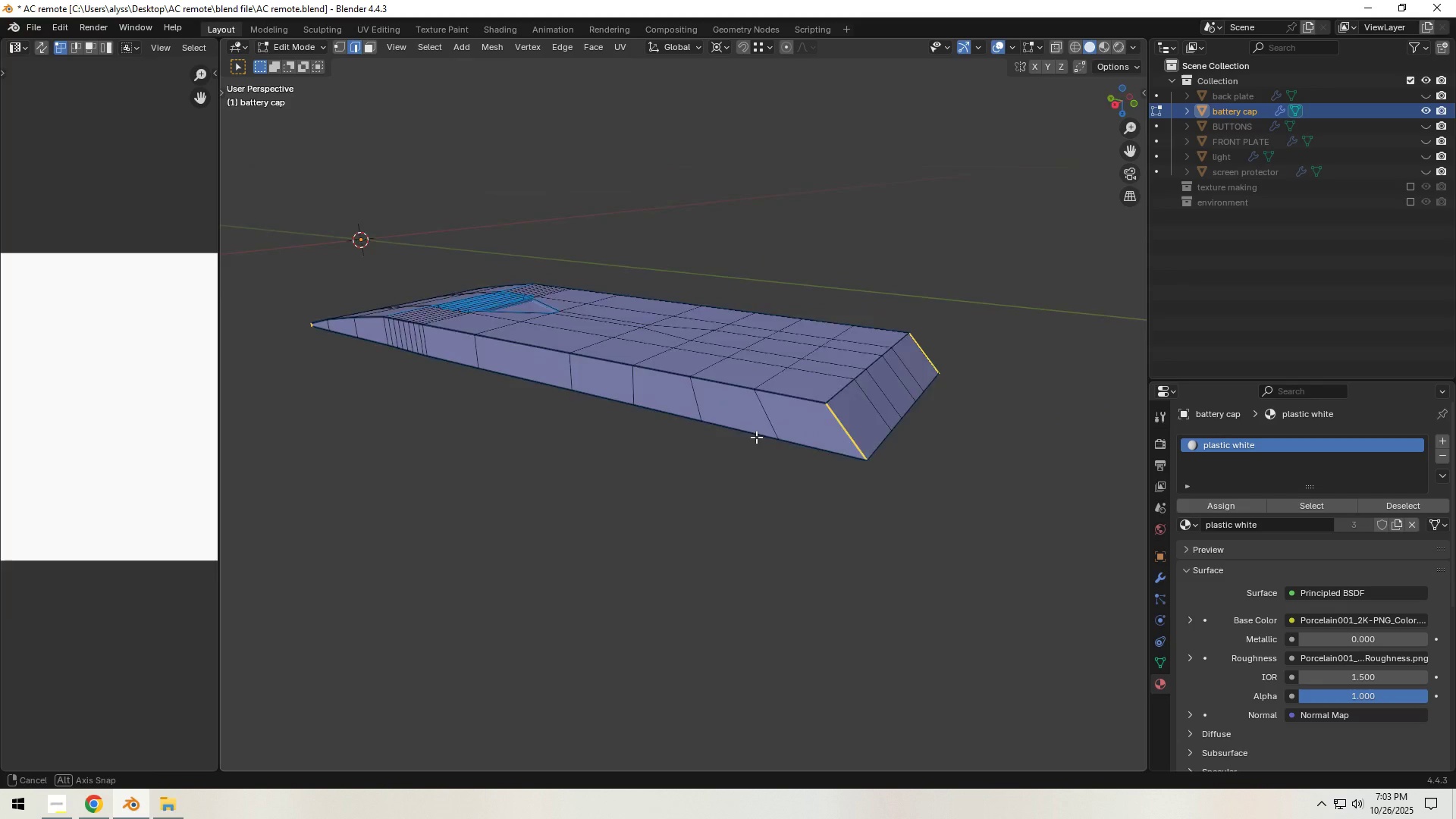 
hold_key(key=ShiftLeft, duration=1.53)
left_click([683, 463])
 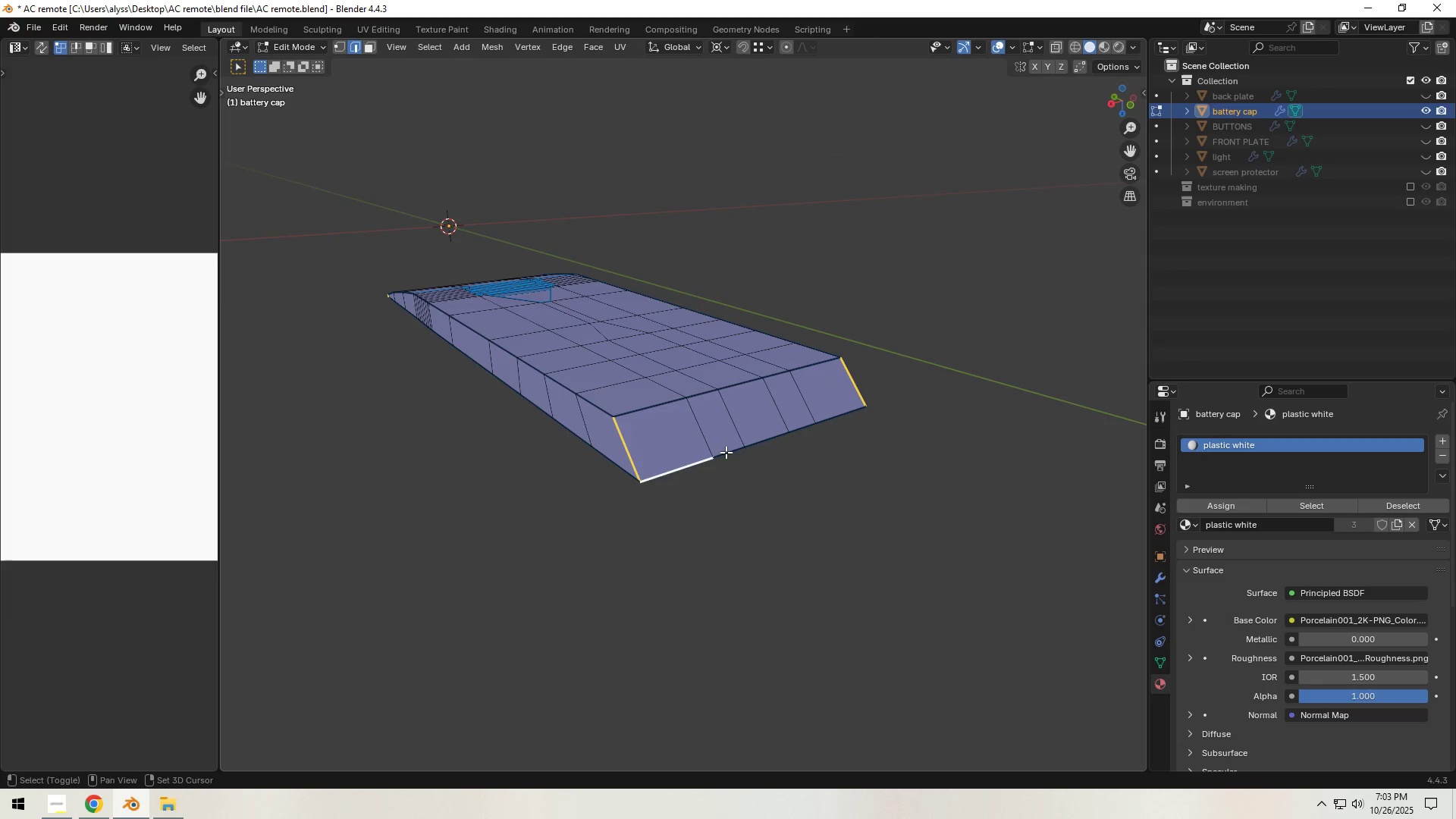 
left_click([726, 452])
 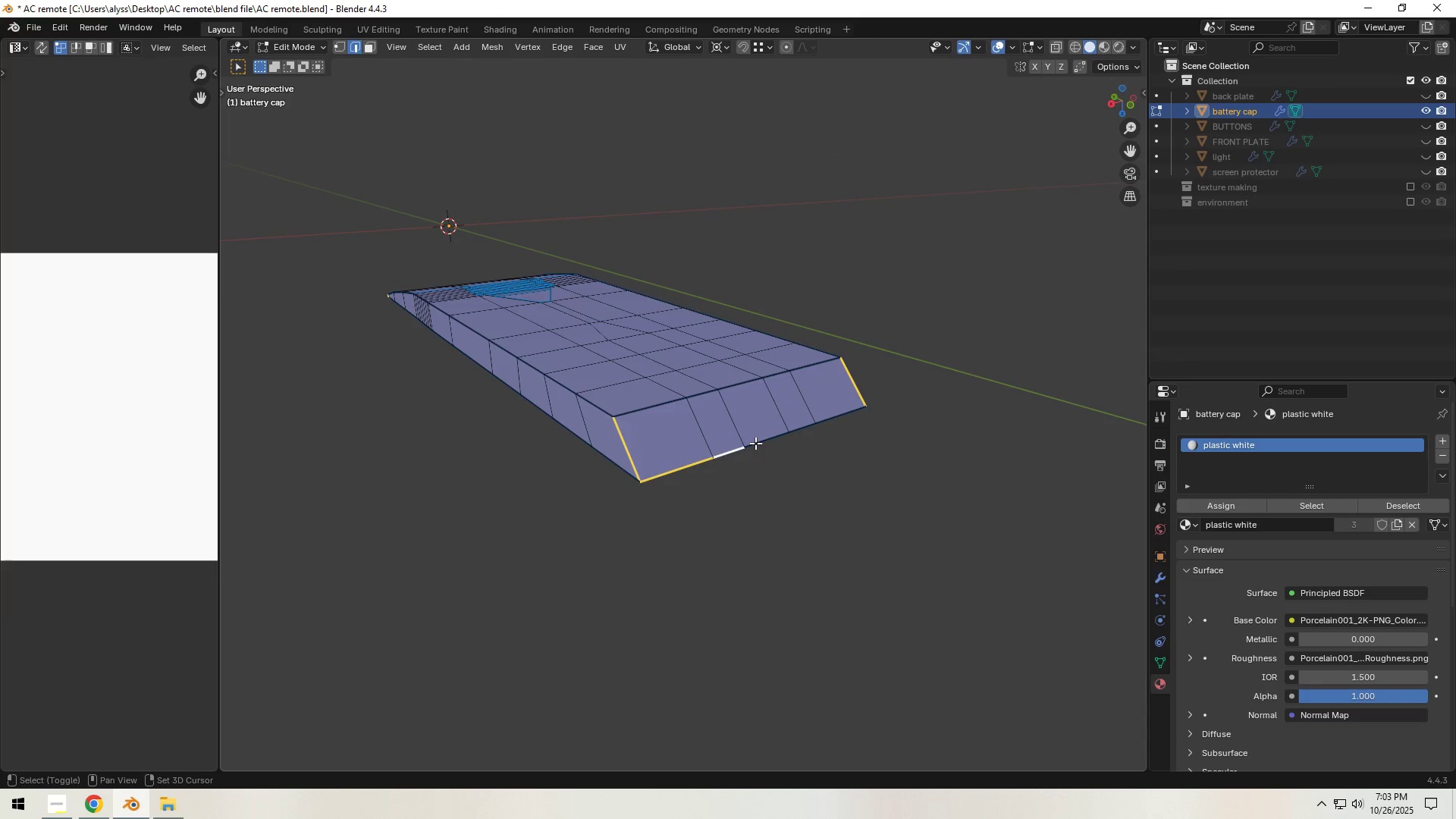 
hold_key(key=ShiftLeft, duration=1.52)
left_click([758, 440])
 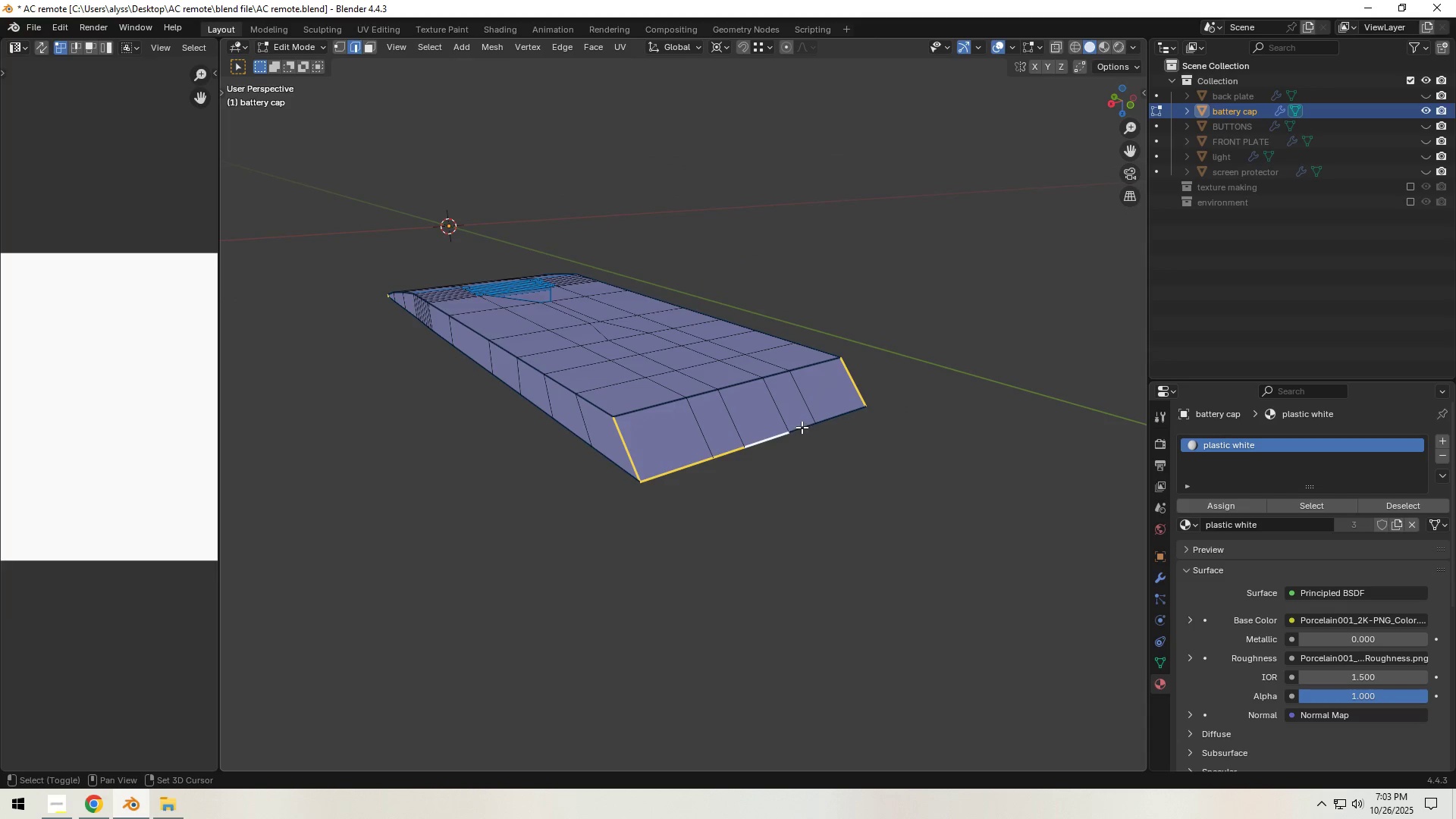 
left_click([802, 427])
 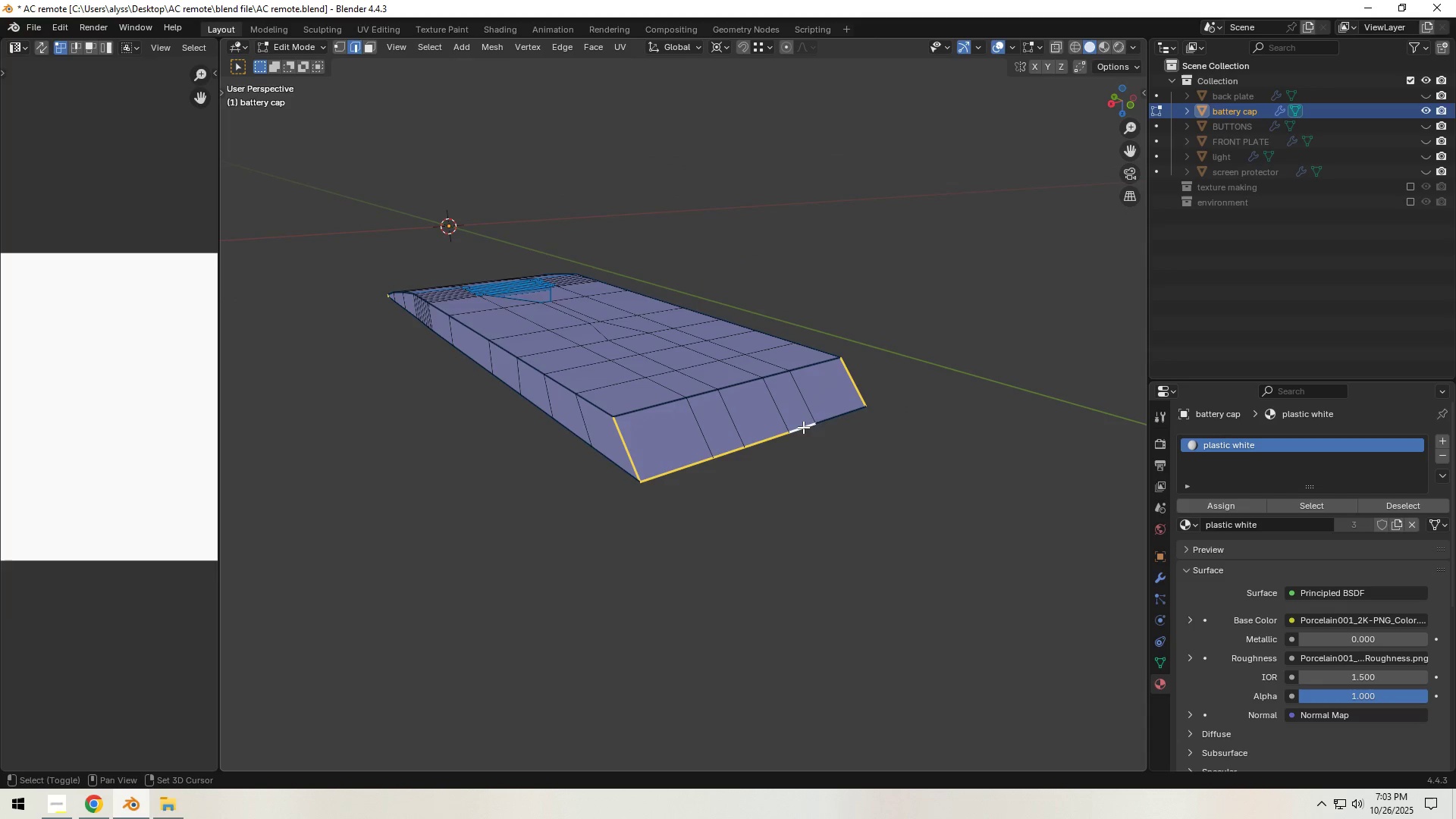 
hold_key(key=ShiftLeft, duration=0.98)
left_click([836, 420])
 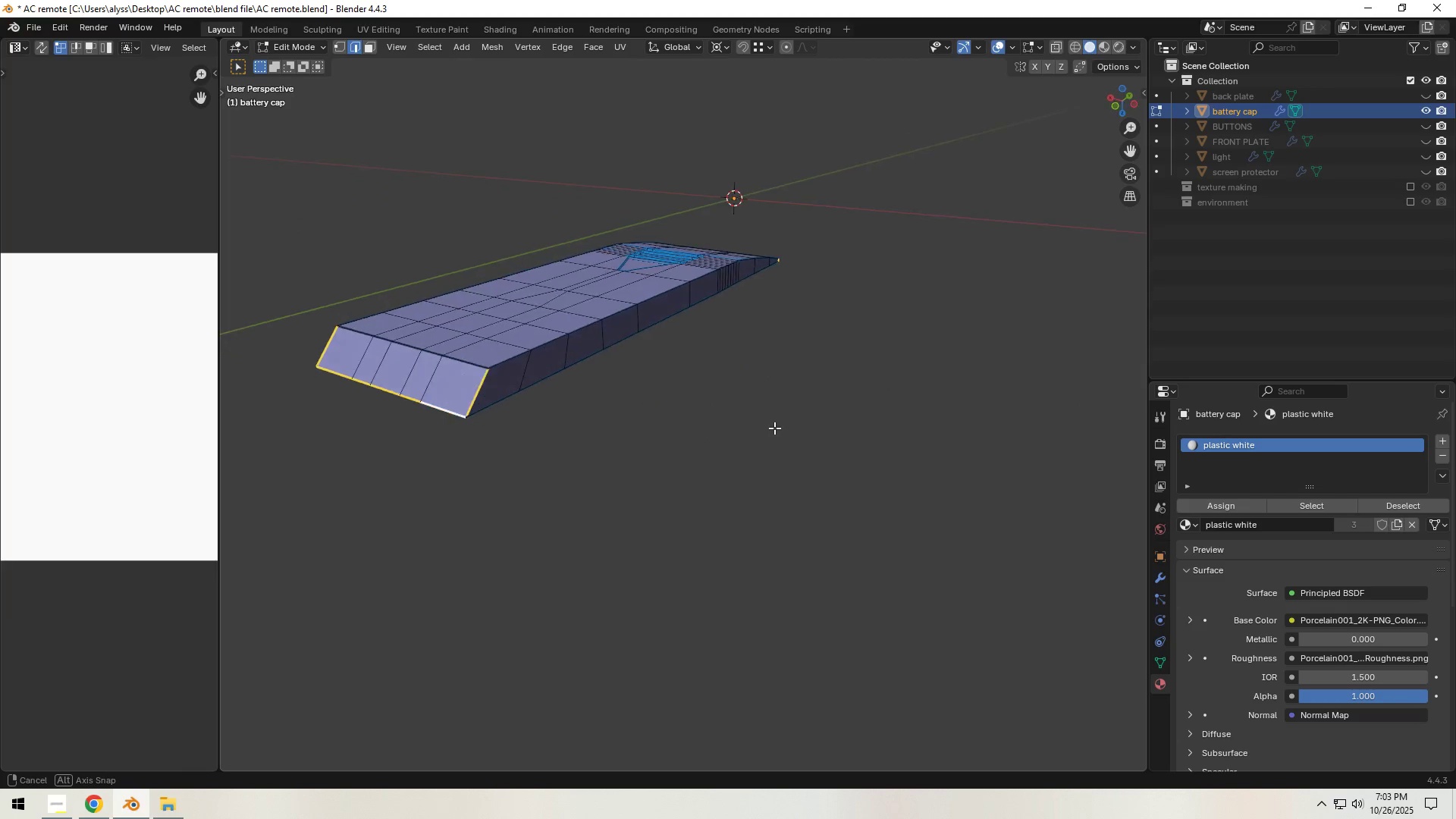 
hold_key(key=ShiftLeft, duration=0.72)
 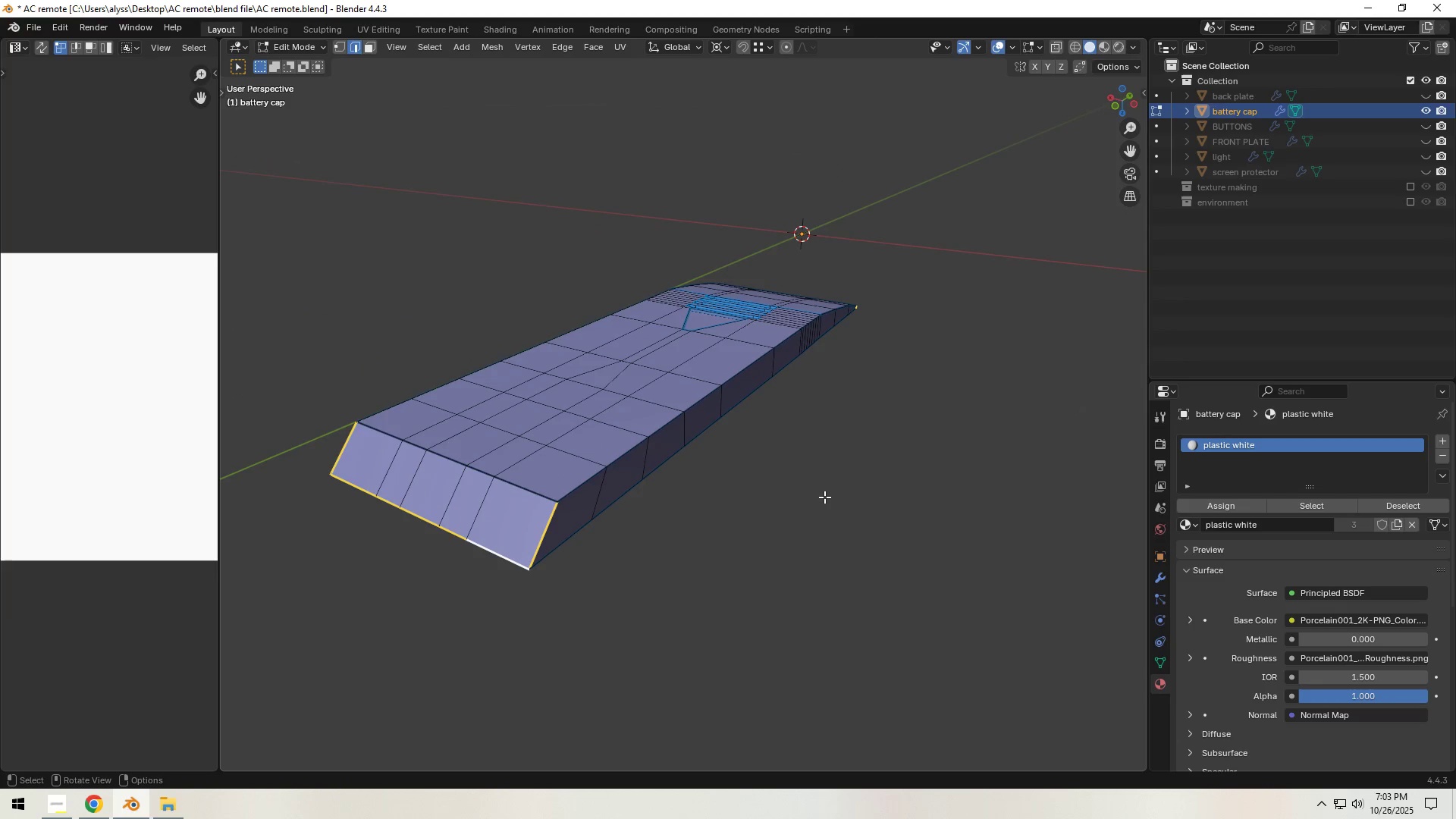 
scroll: coordinate [824, 497], scroll_direction: up, amount: 1.0
 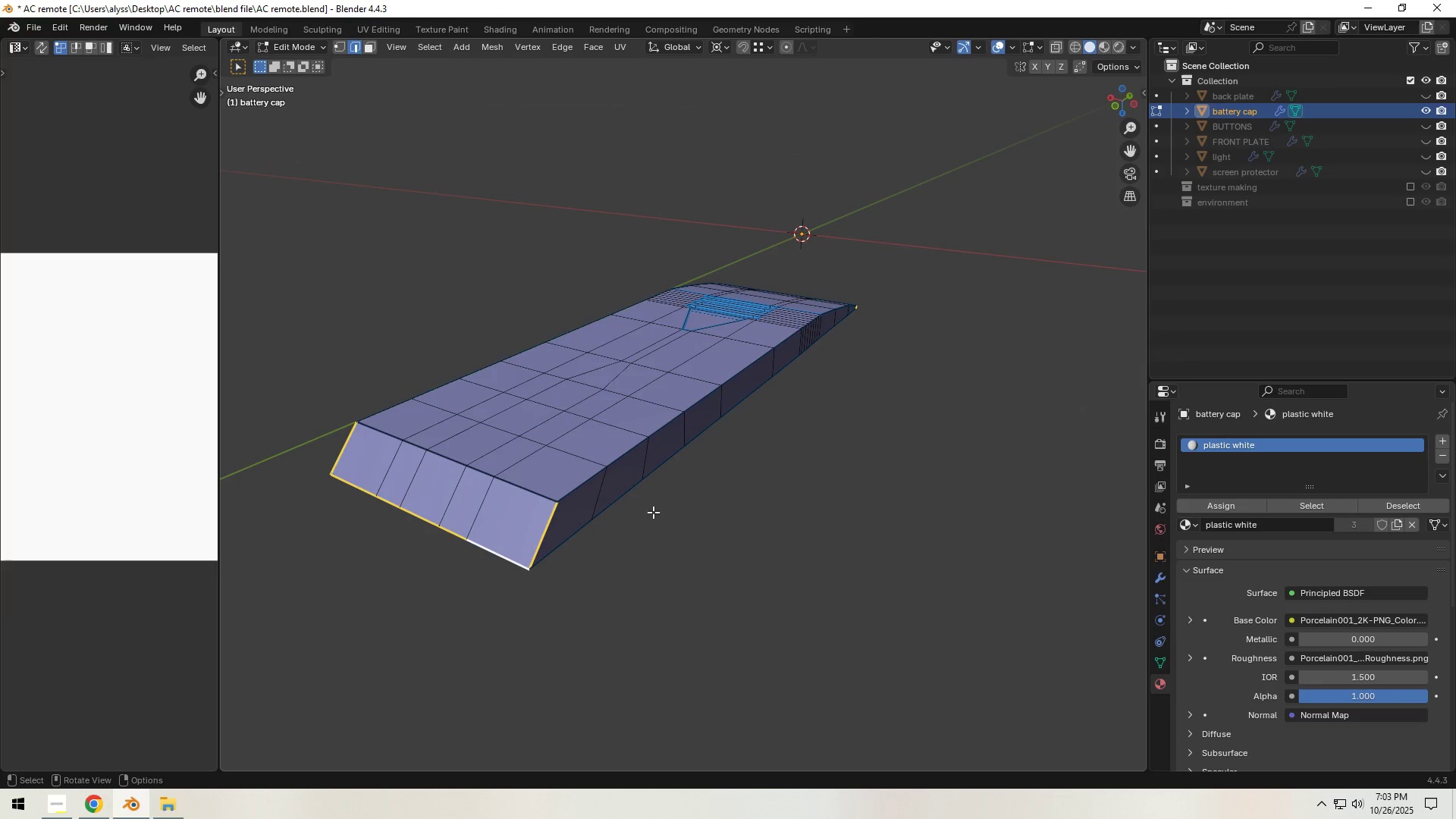 
hold_key(key=ShiftLeft, duration=1.53)
left_click([569, 534])
 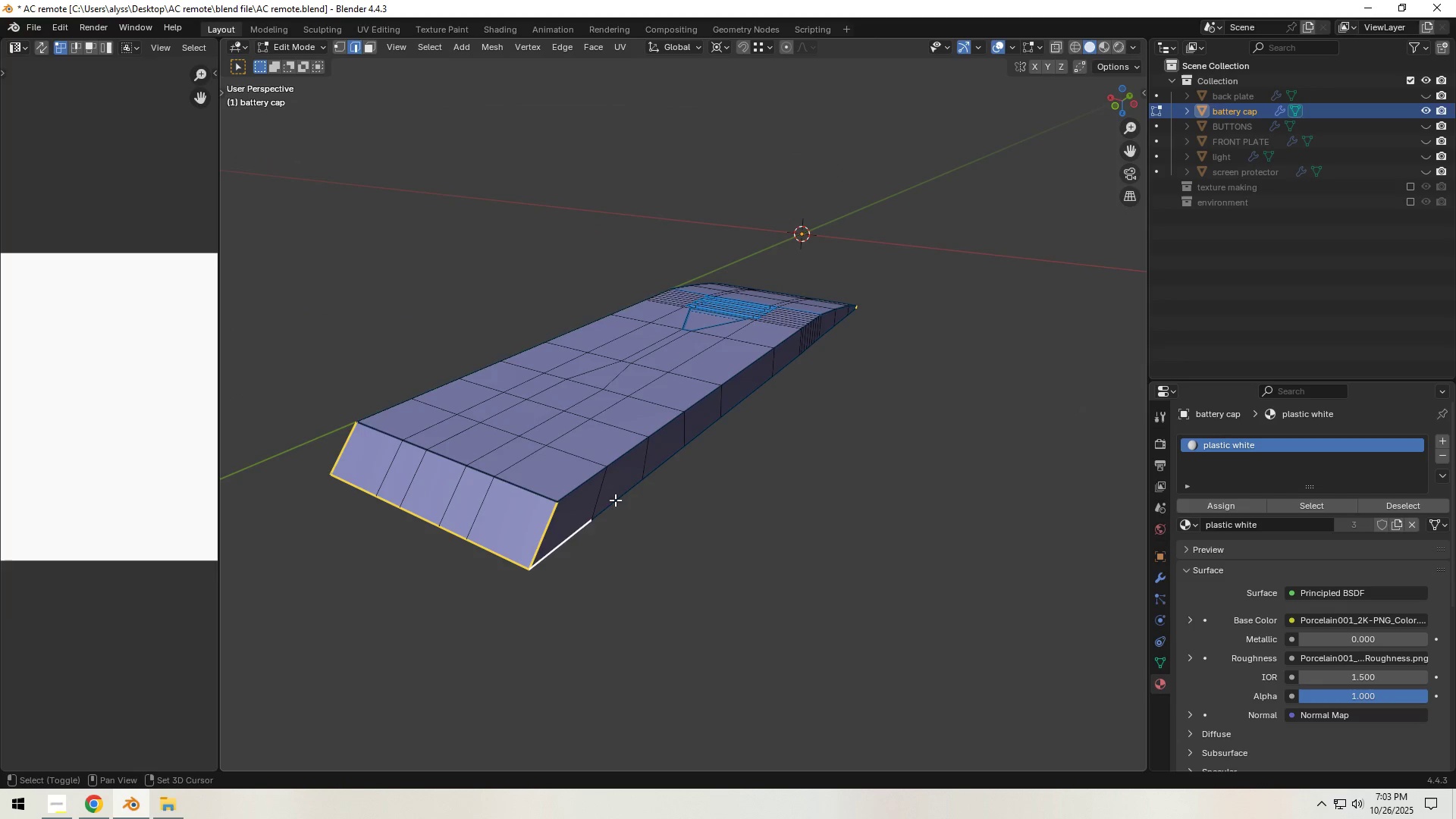 
hold_key(key=ShiftLeft, duration=1.52)
left_click([617, 497])
 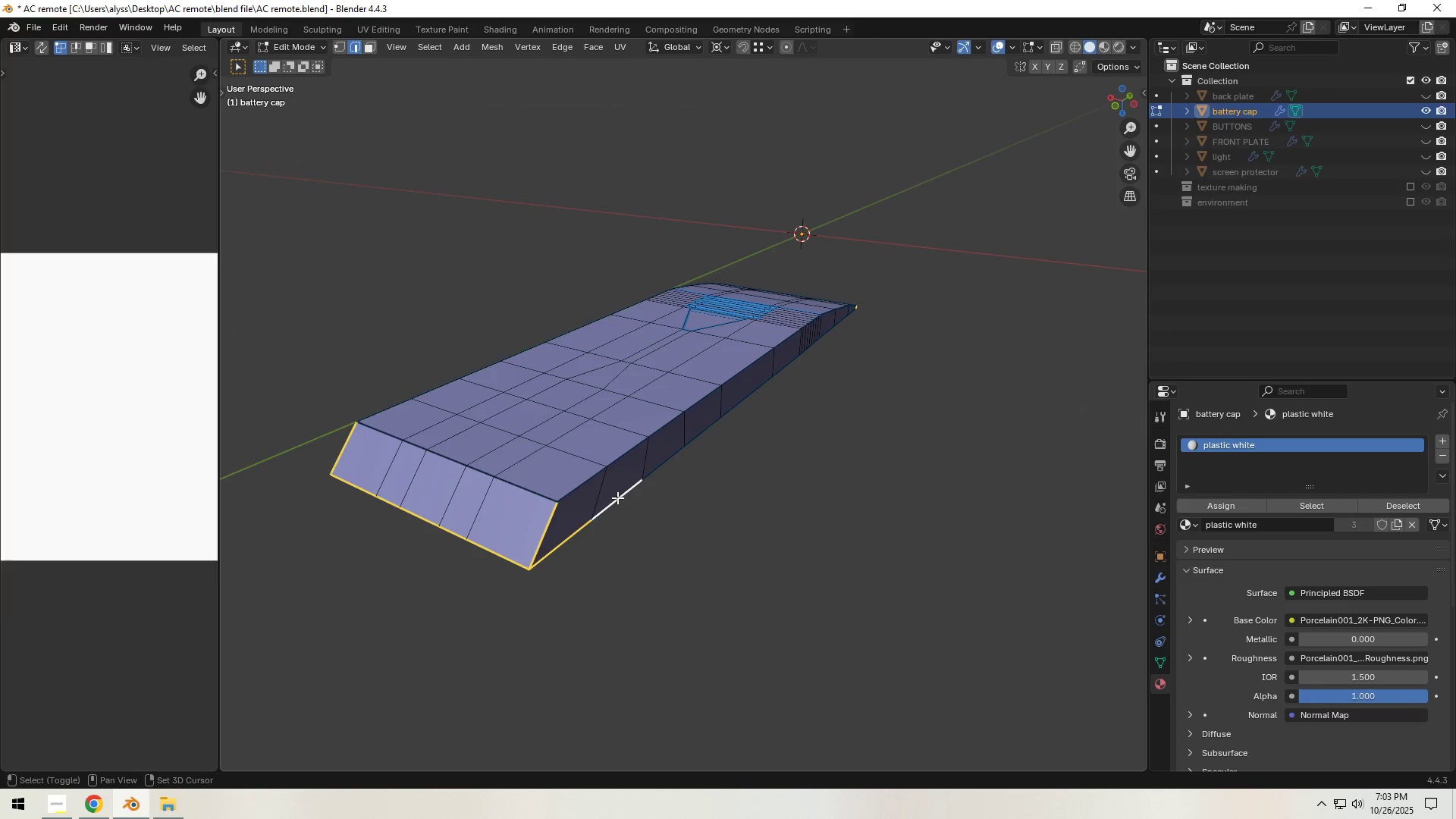 
left_click([661, 461])
 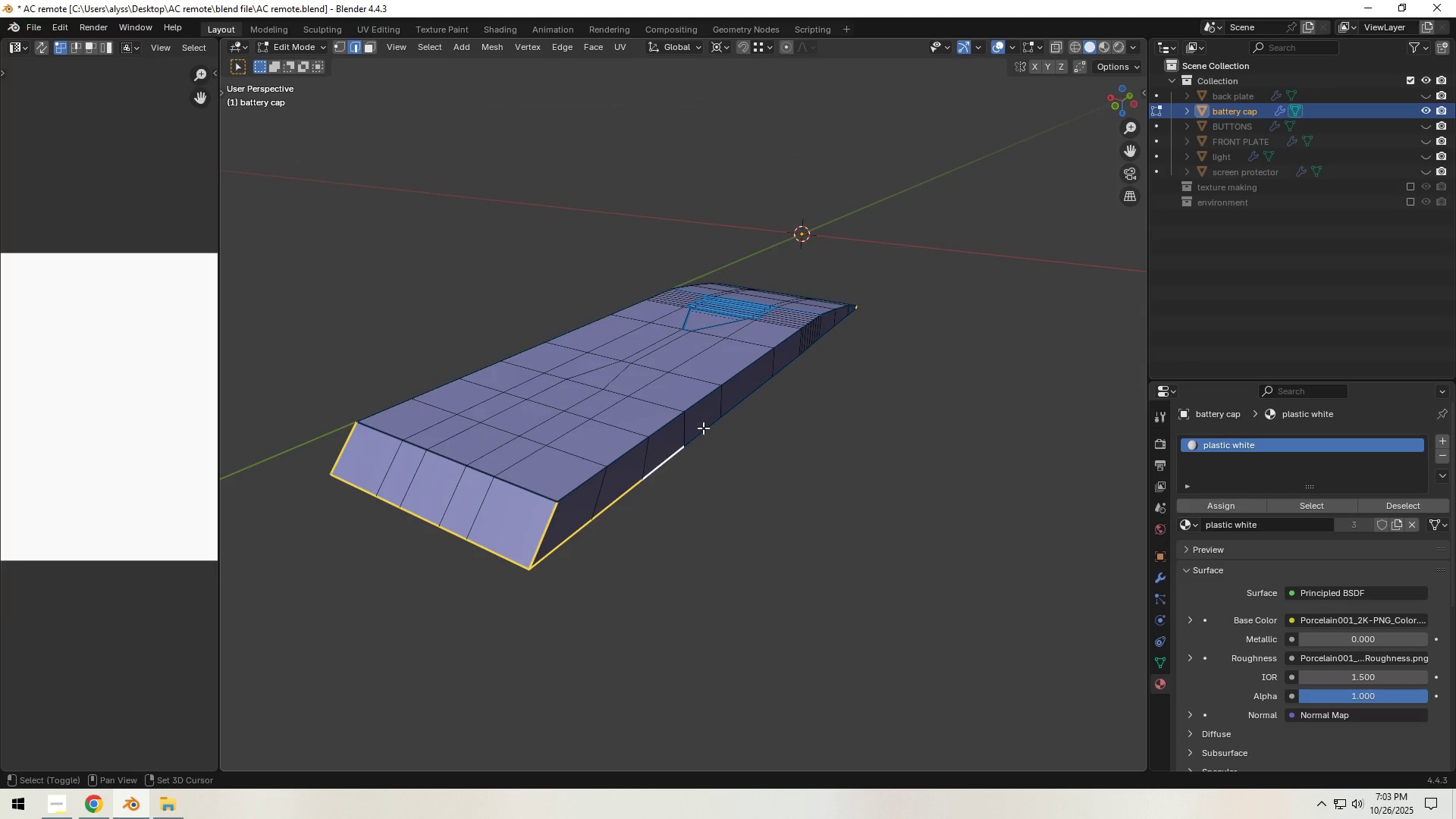 
left_click([703, 428])
 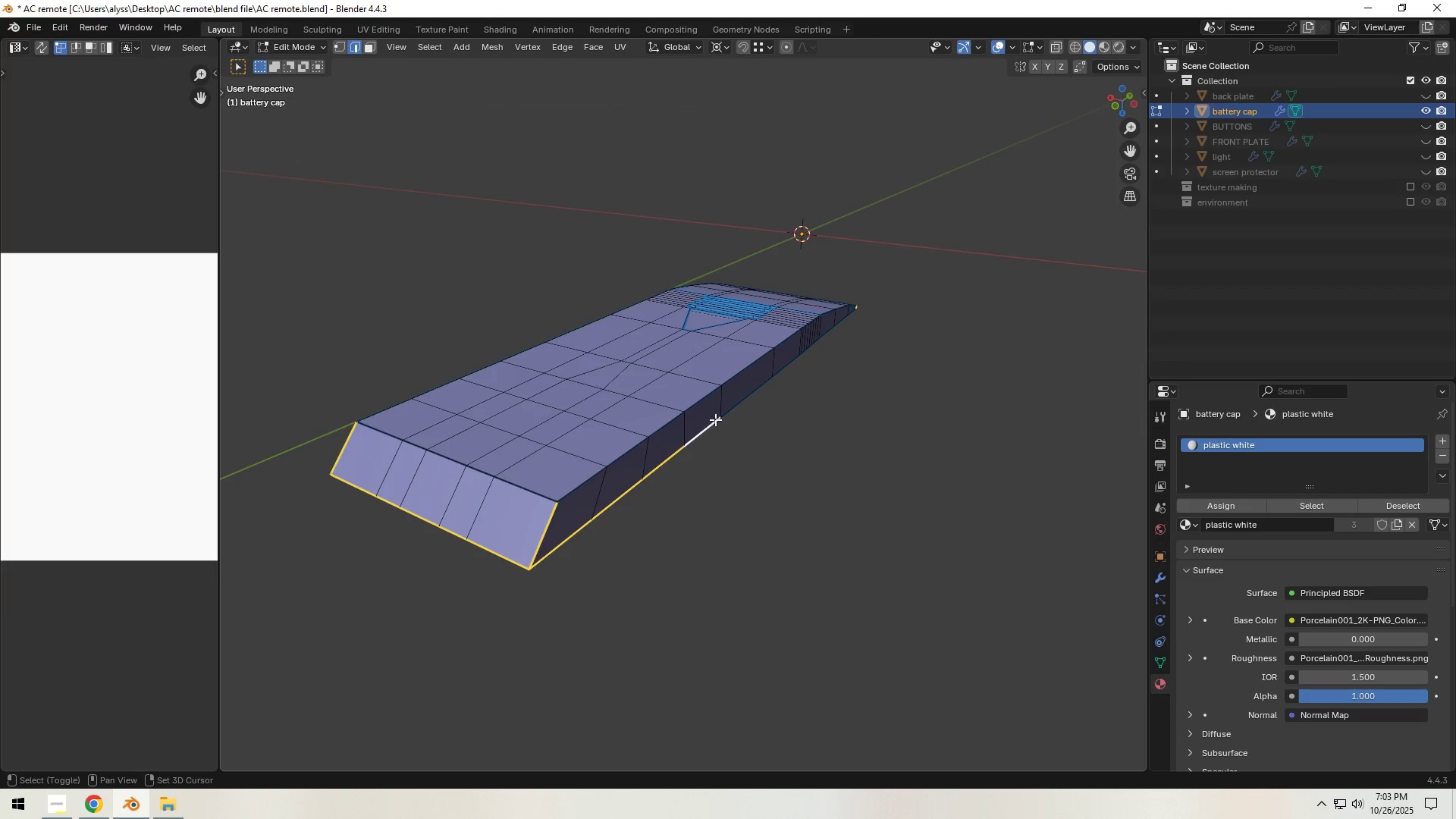 
hold_key(key=ShiftLeft, duration=1.19)
left_click([745, 391])
 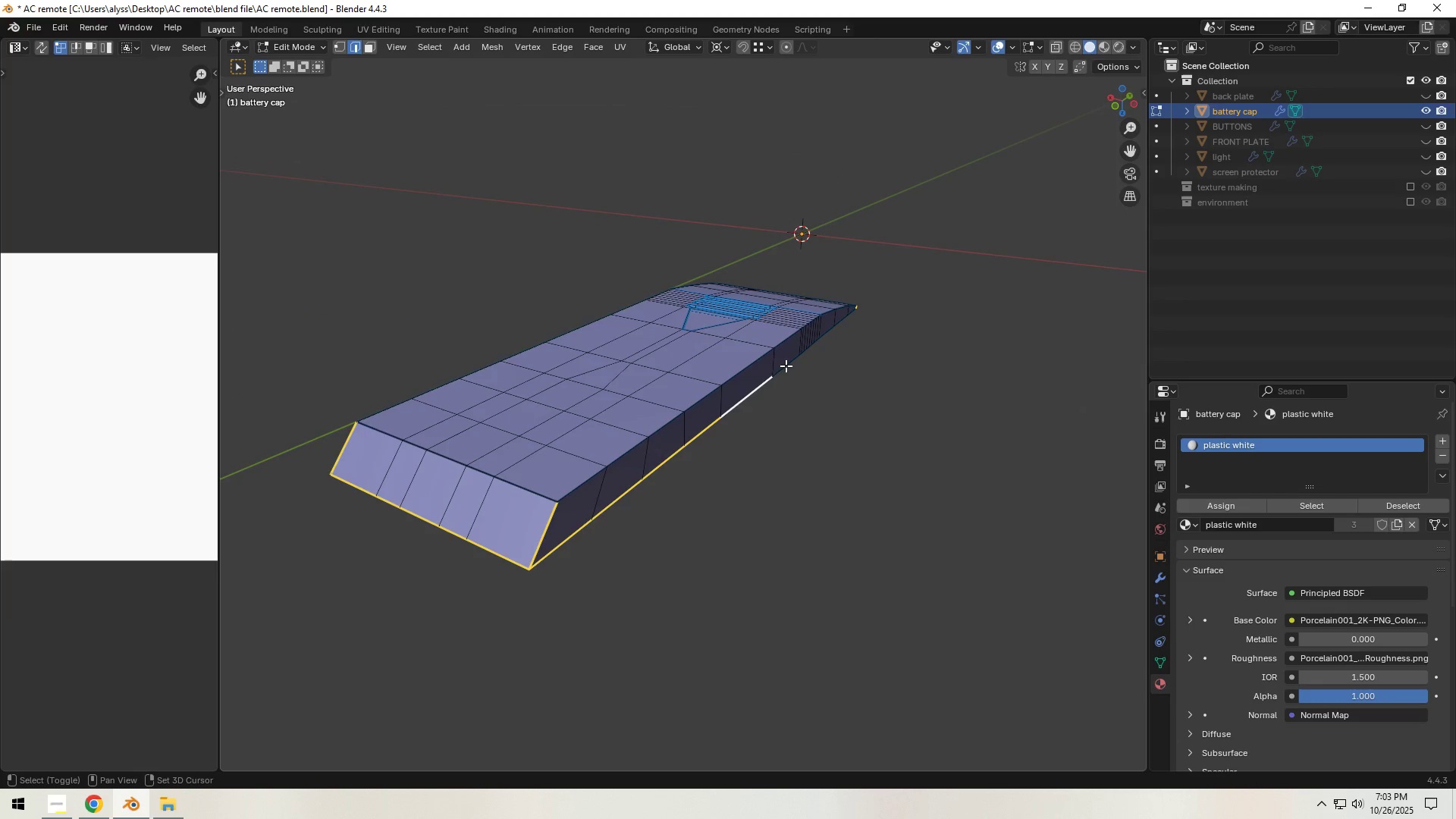 
left_click([786, 366])
 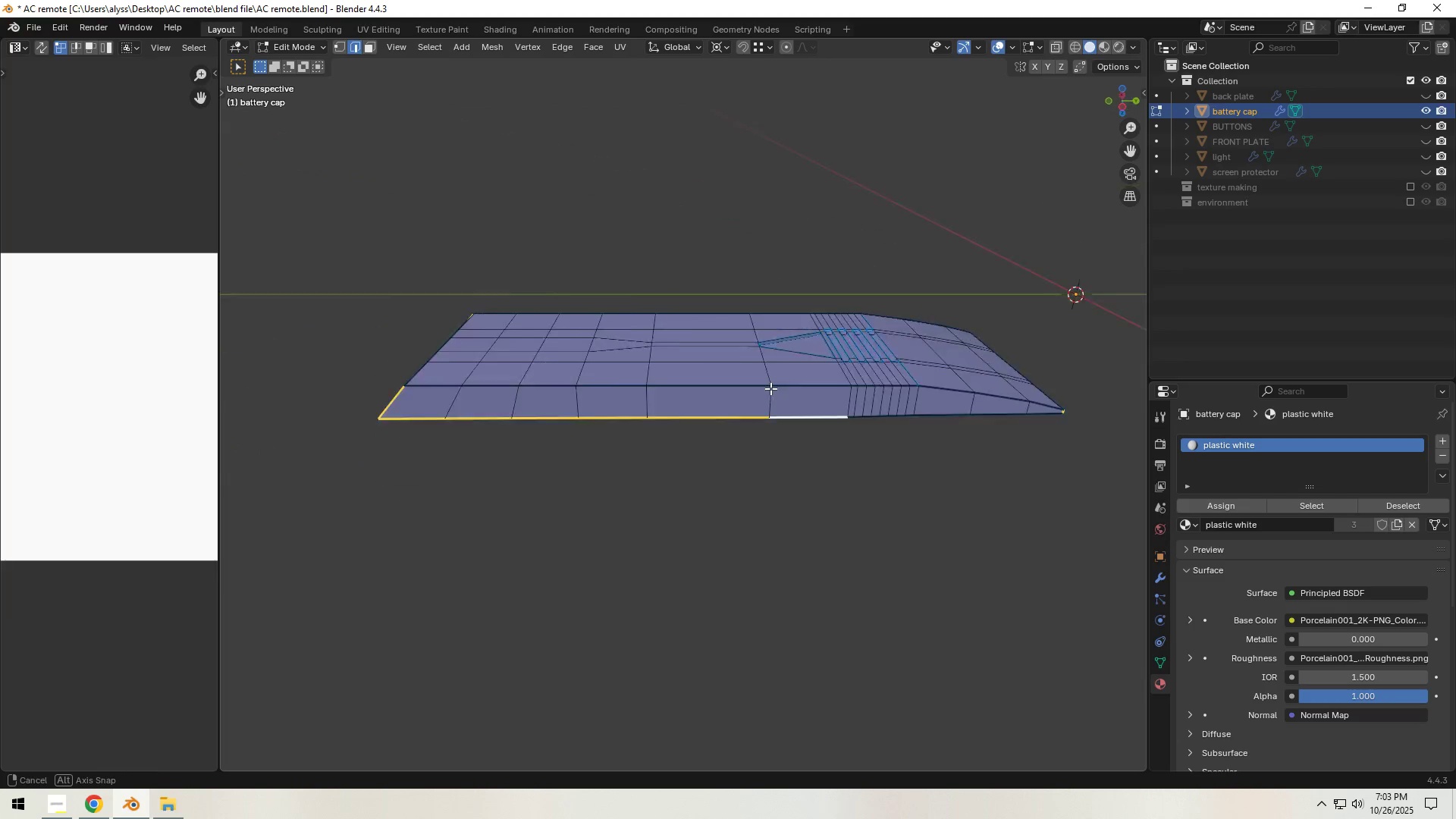 
hold_key(key=ShiftLeft, duration=0.55)
 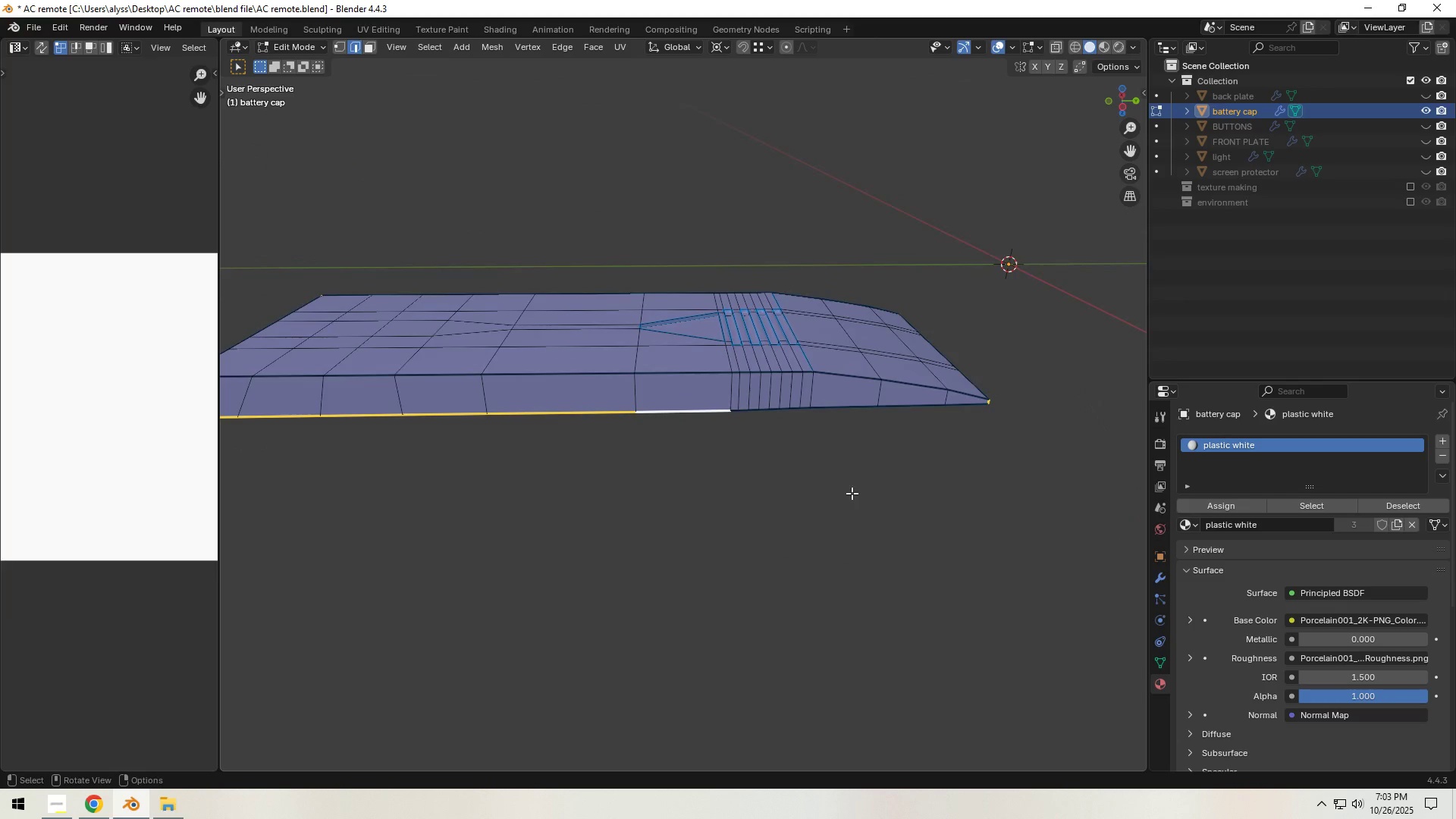 
scroll: coordinate [852, 493], scroll_direction: up, amount: 2.0
 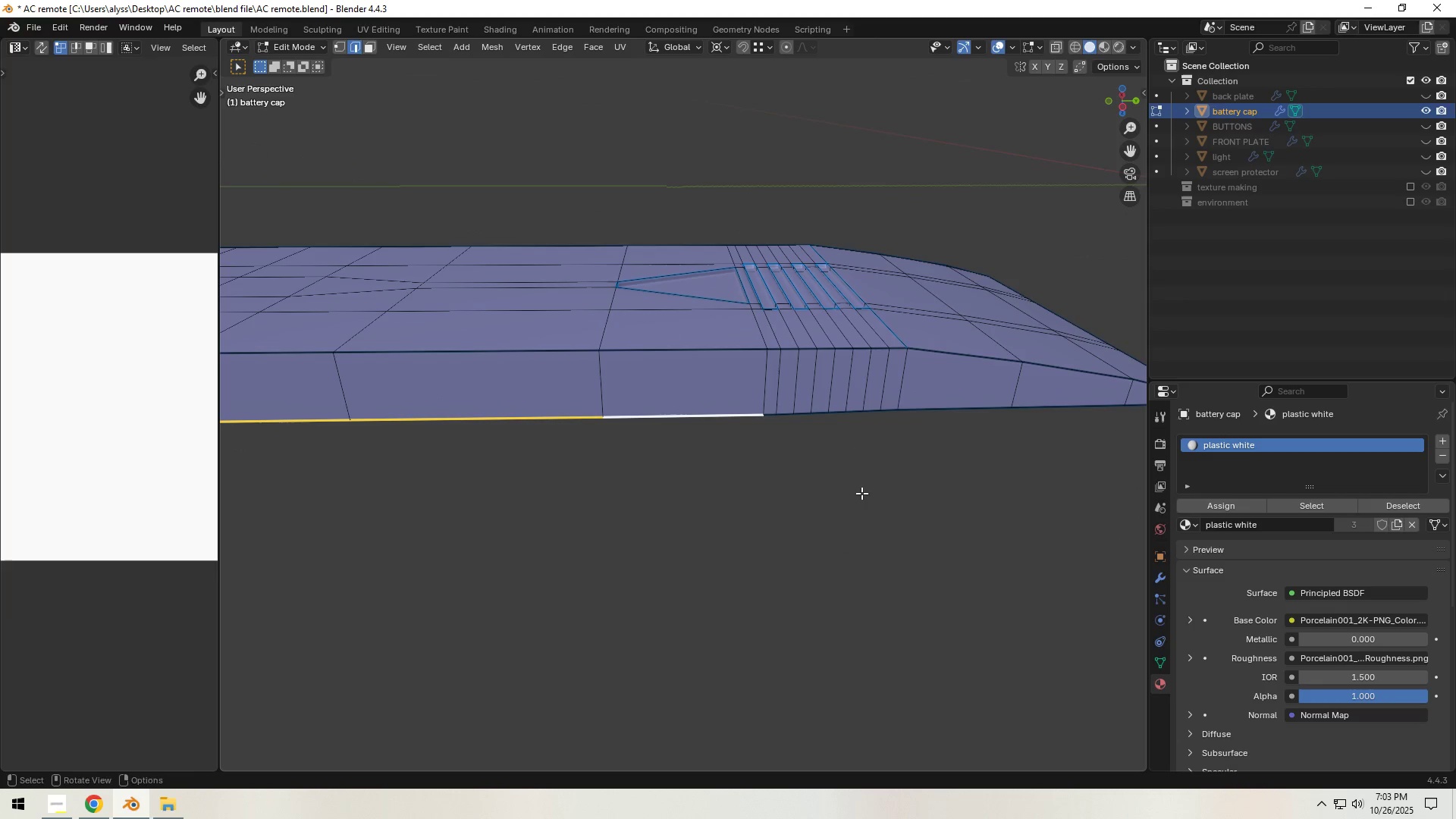 
hold_key(key=ShiftLeft, duration=0.7)
 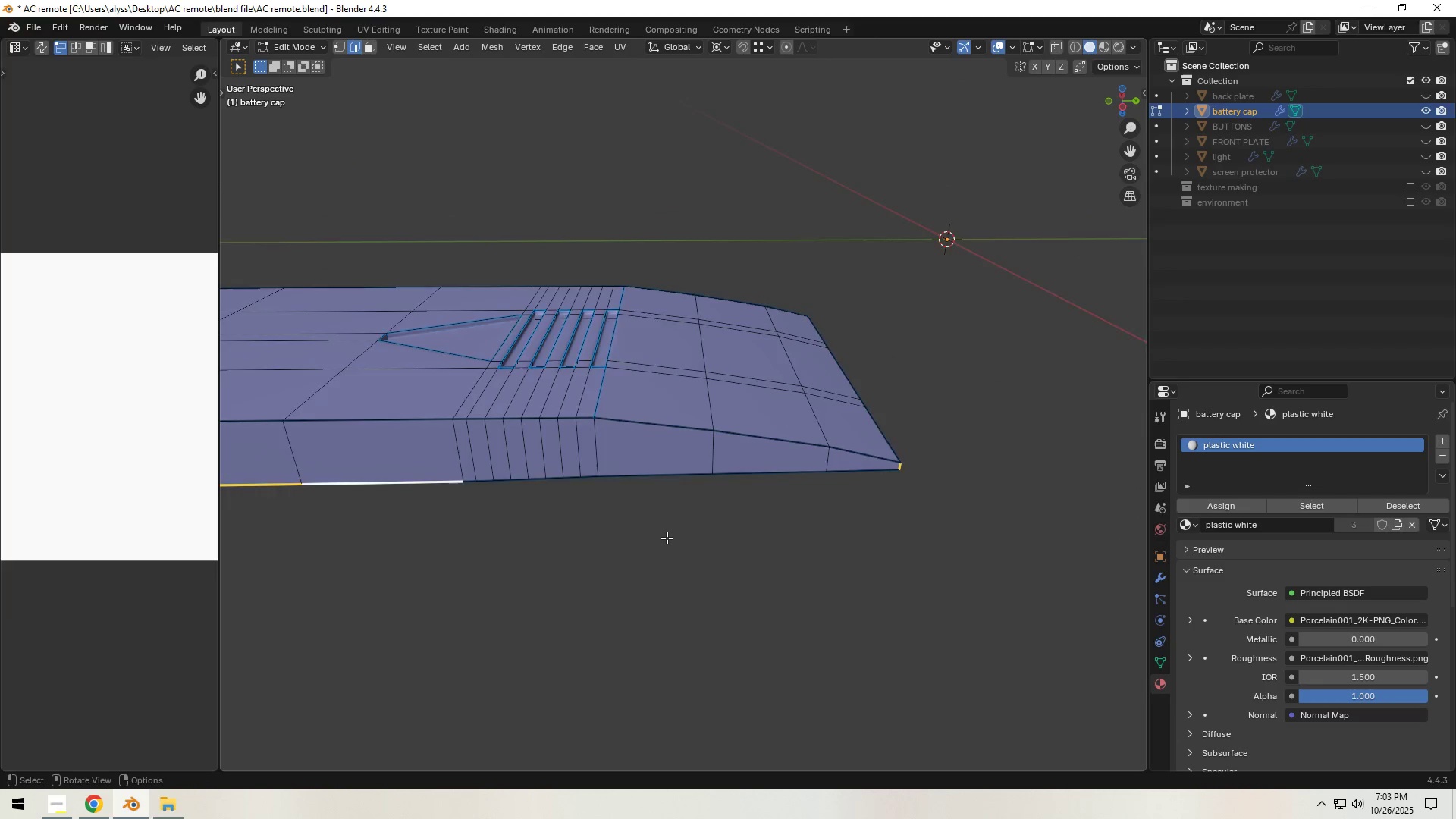 
scroll: coordinate [667, 538], scroll_direction: up, amount: 1.0
 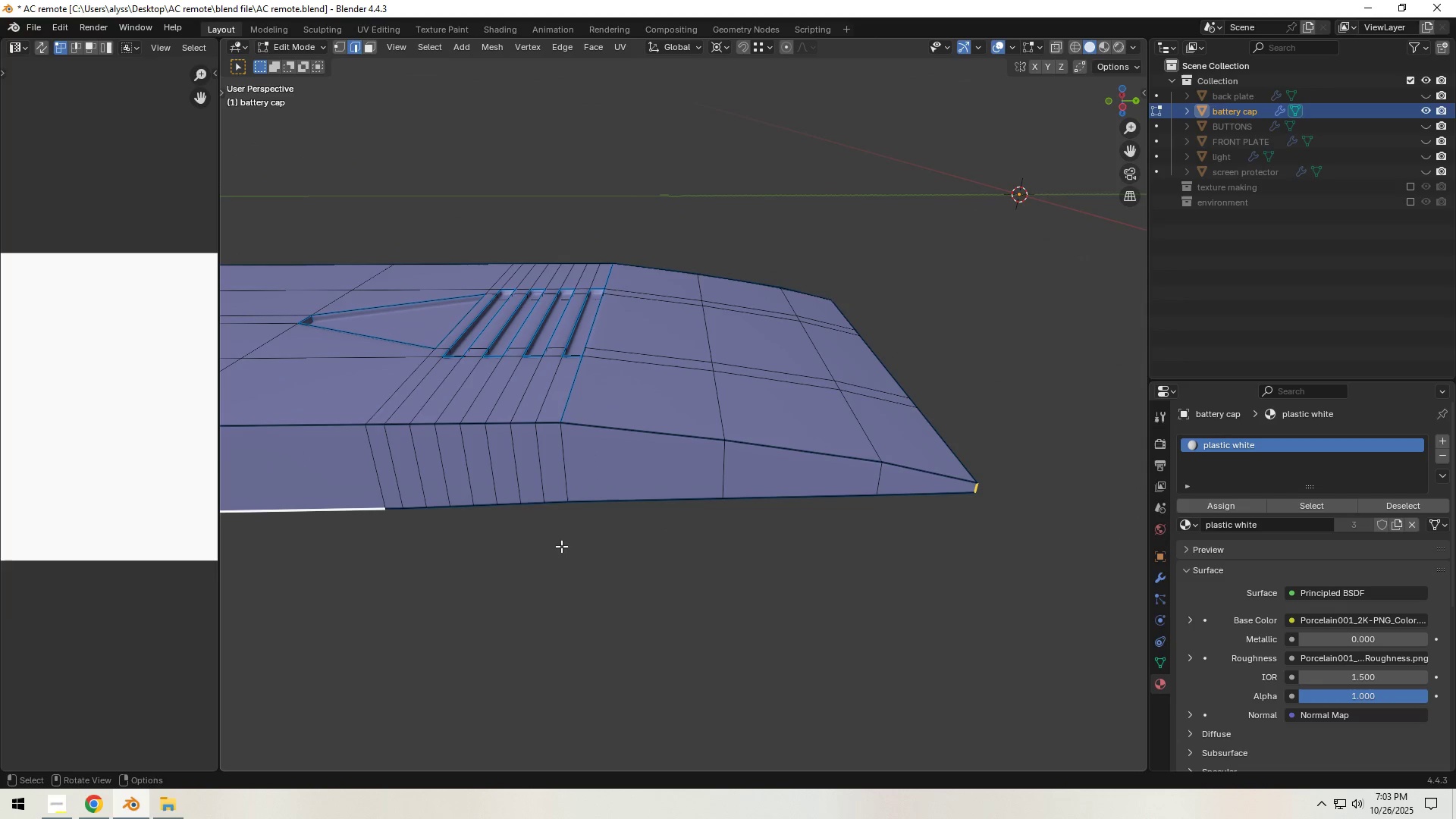 
hold_key(key=ShiftLeft, duration=1.53)
left_click([392, 505])
 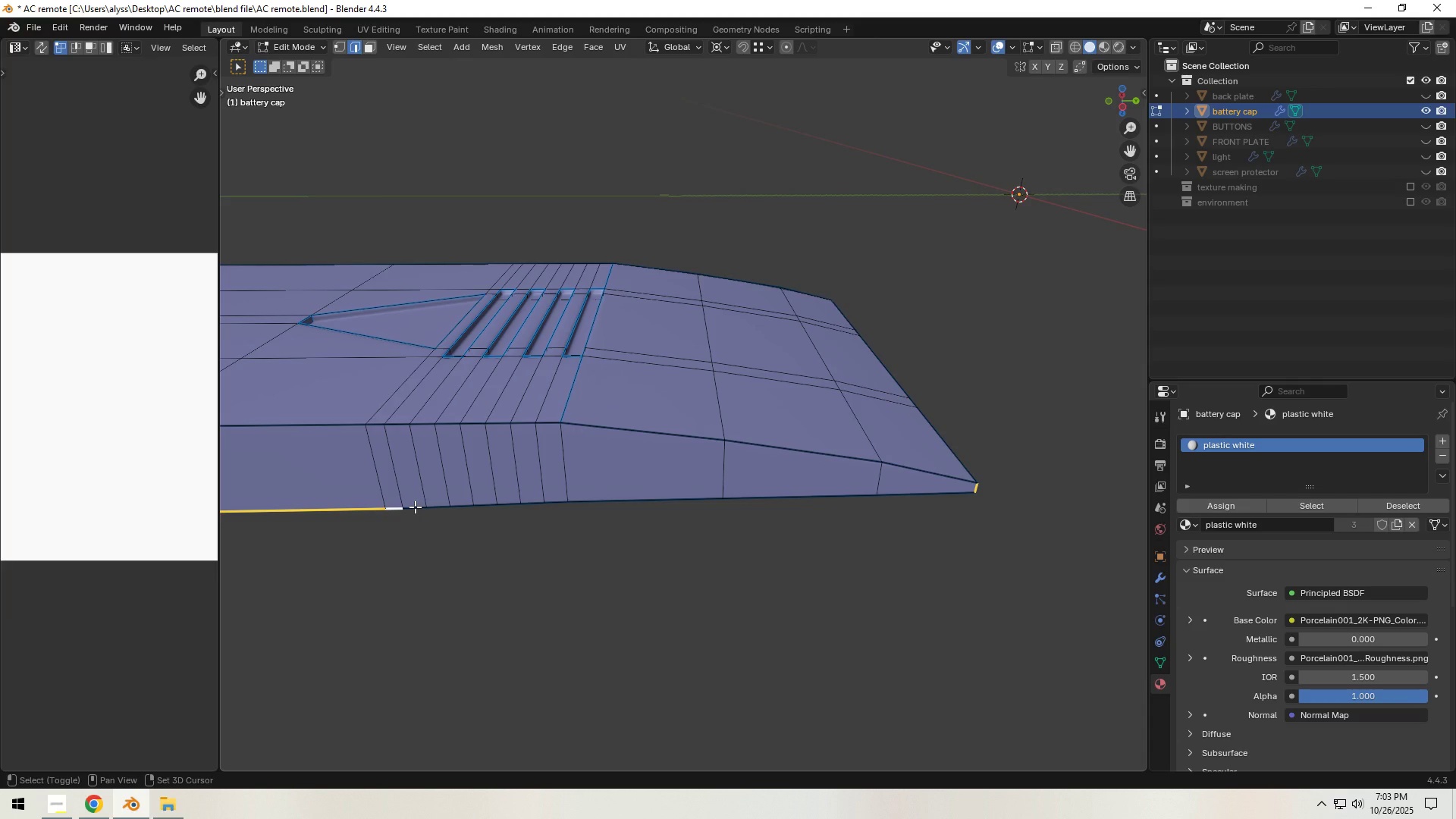 
left_click([415, 507])
 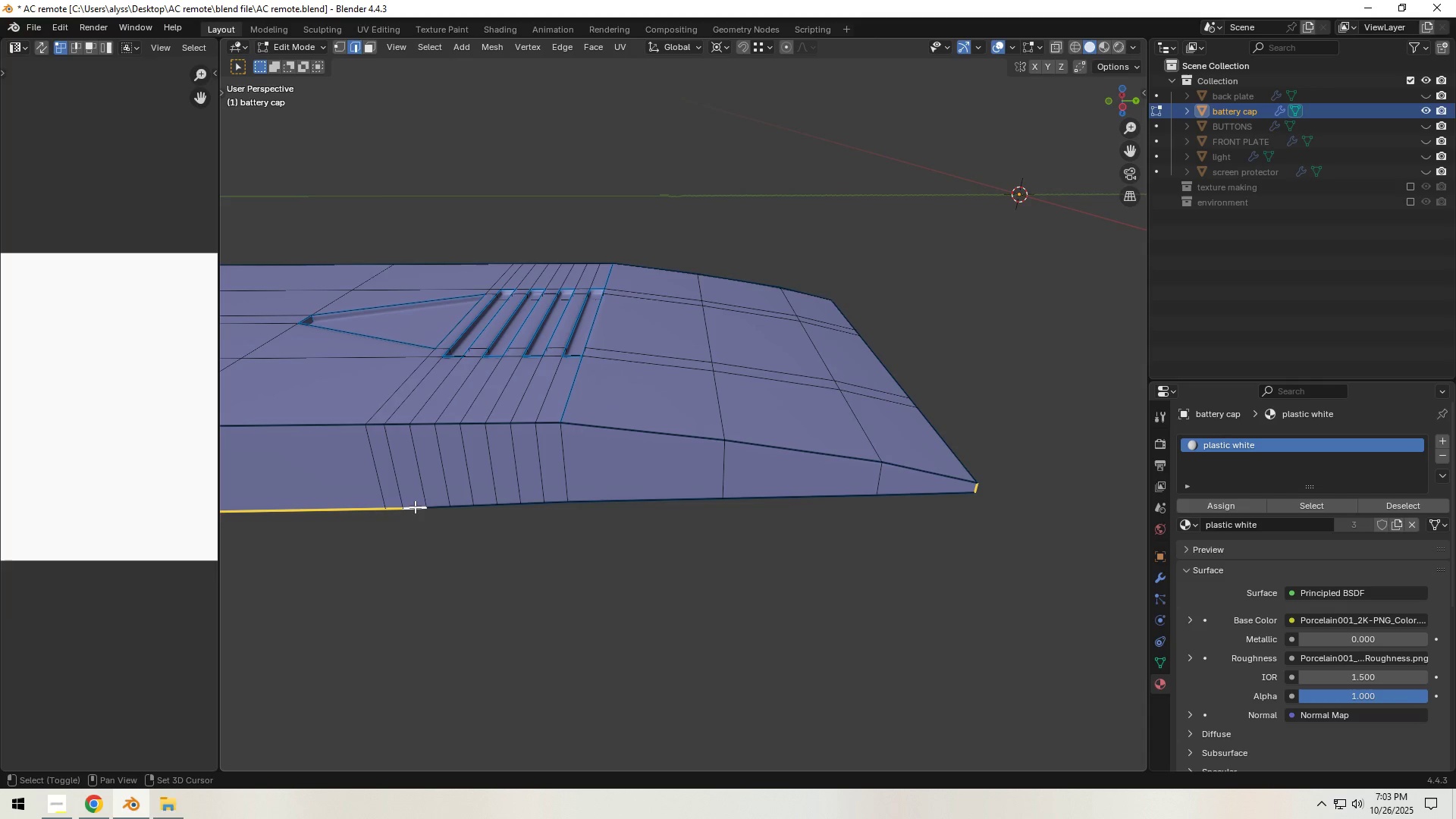 
hold_key(key=ShiftLeft, duration=1.52)
left_click([440, 506])
 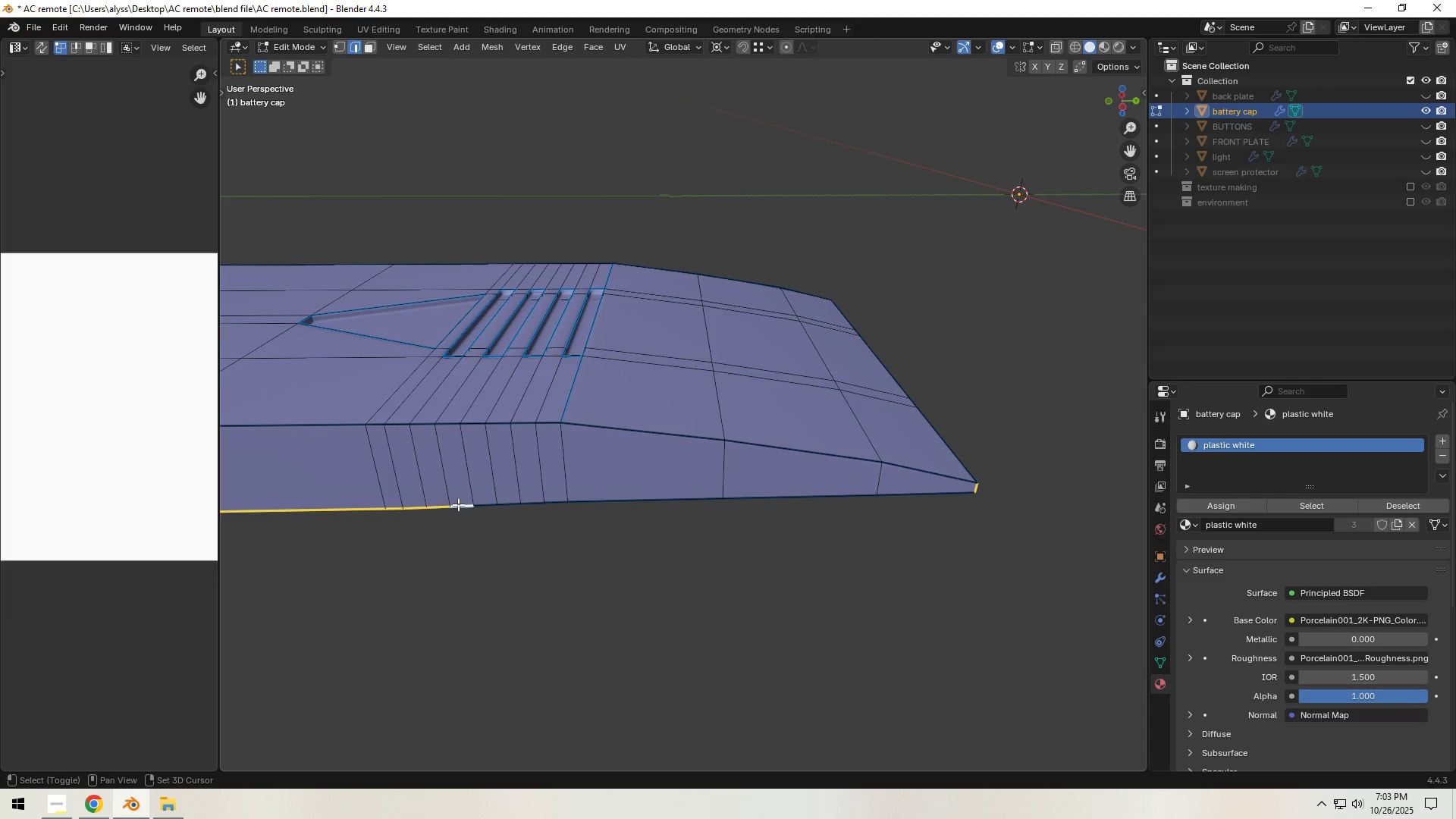 
double_click([458, 504])
 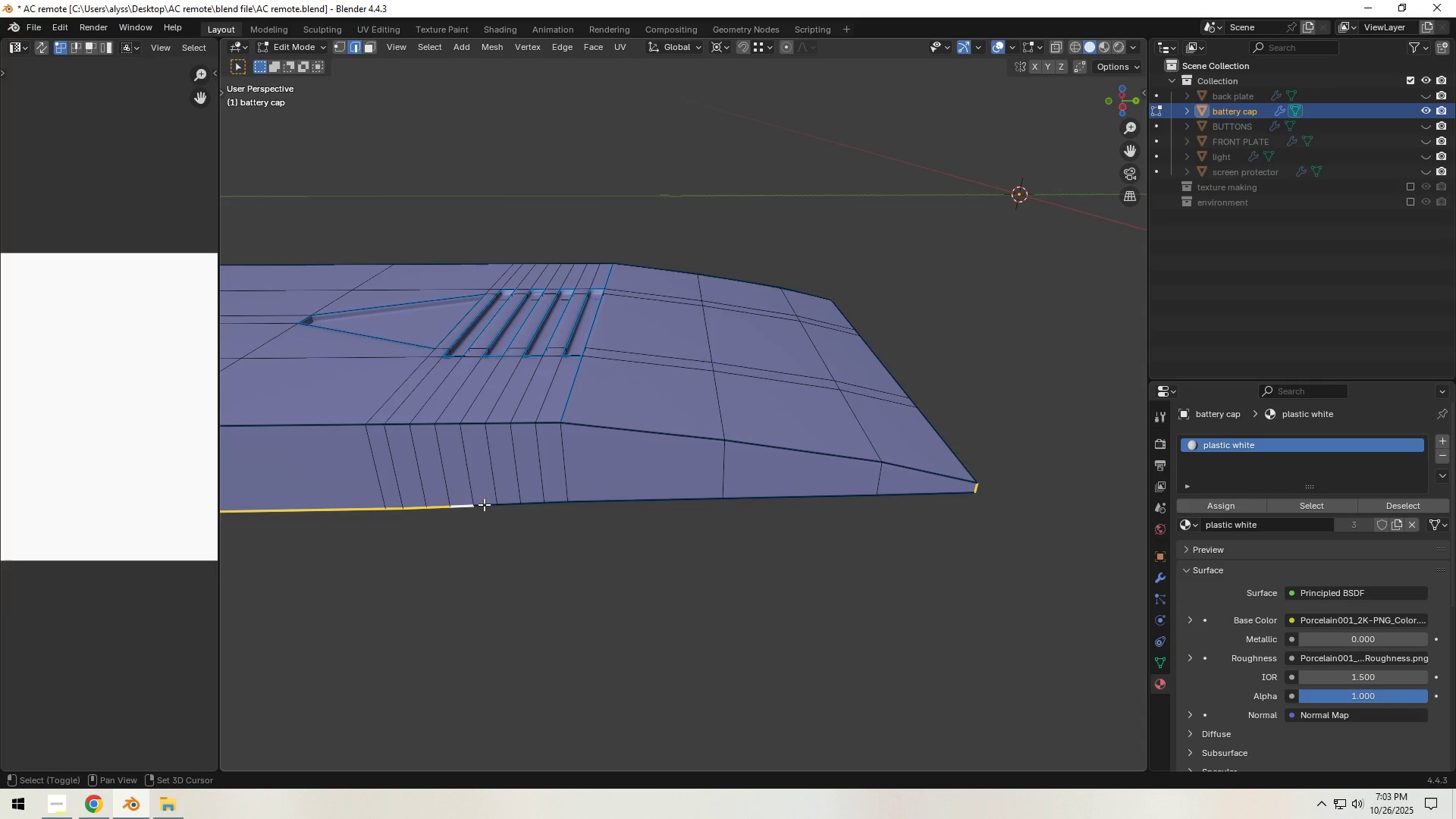 
hold_key(key=ShiftLeft, duration=1.52)
left_click([484, 504])